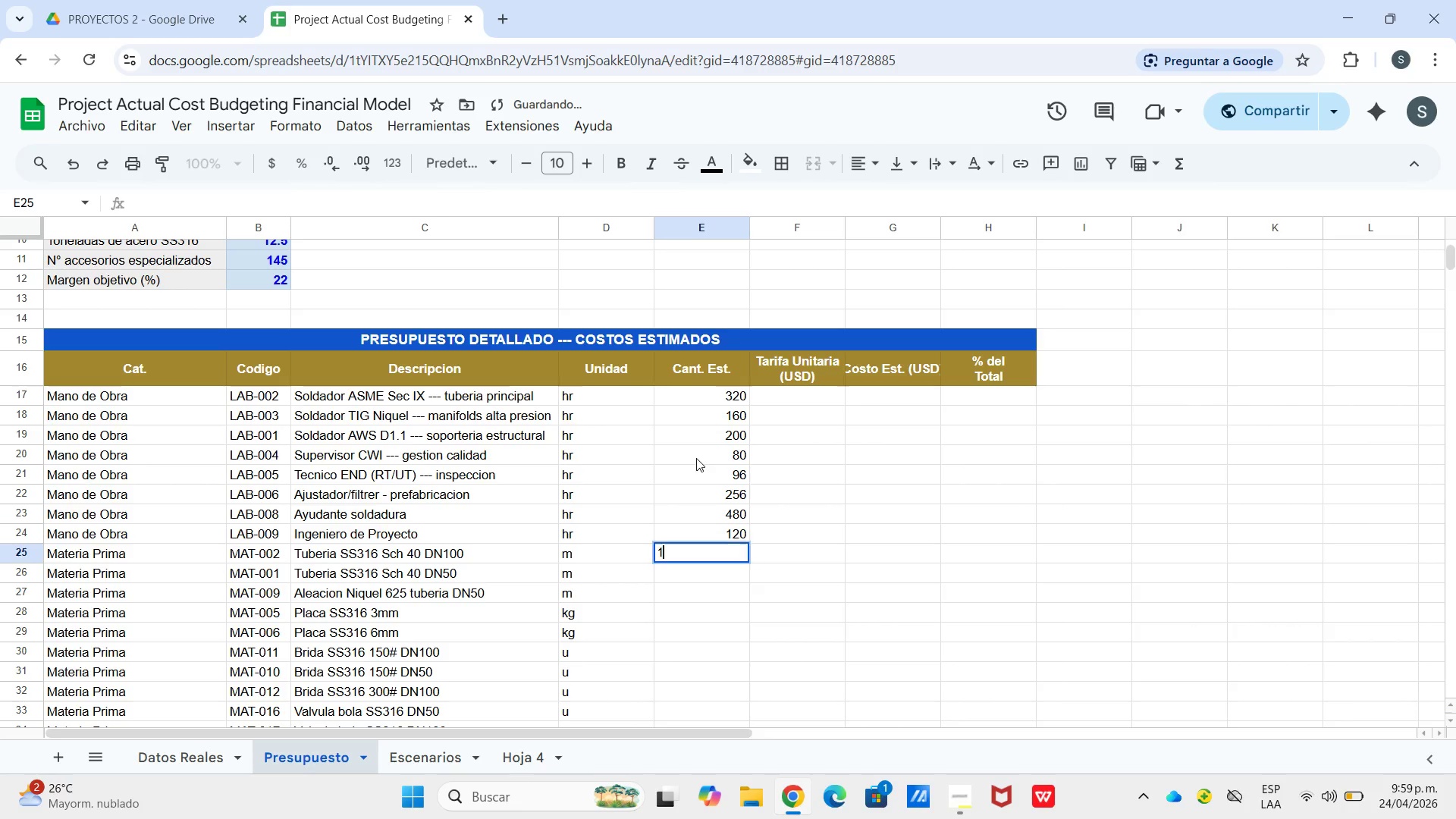 
key(Numpad1)
 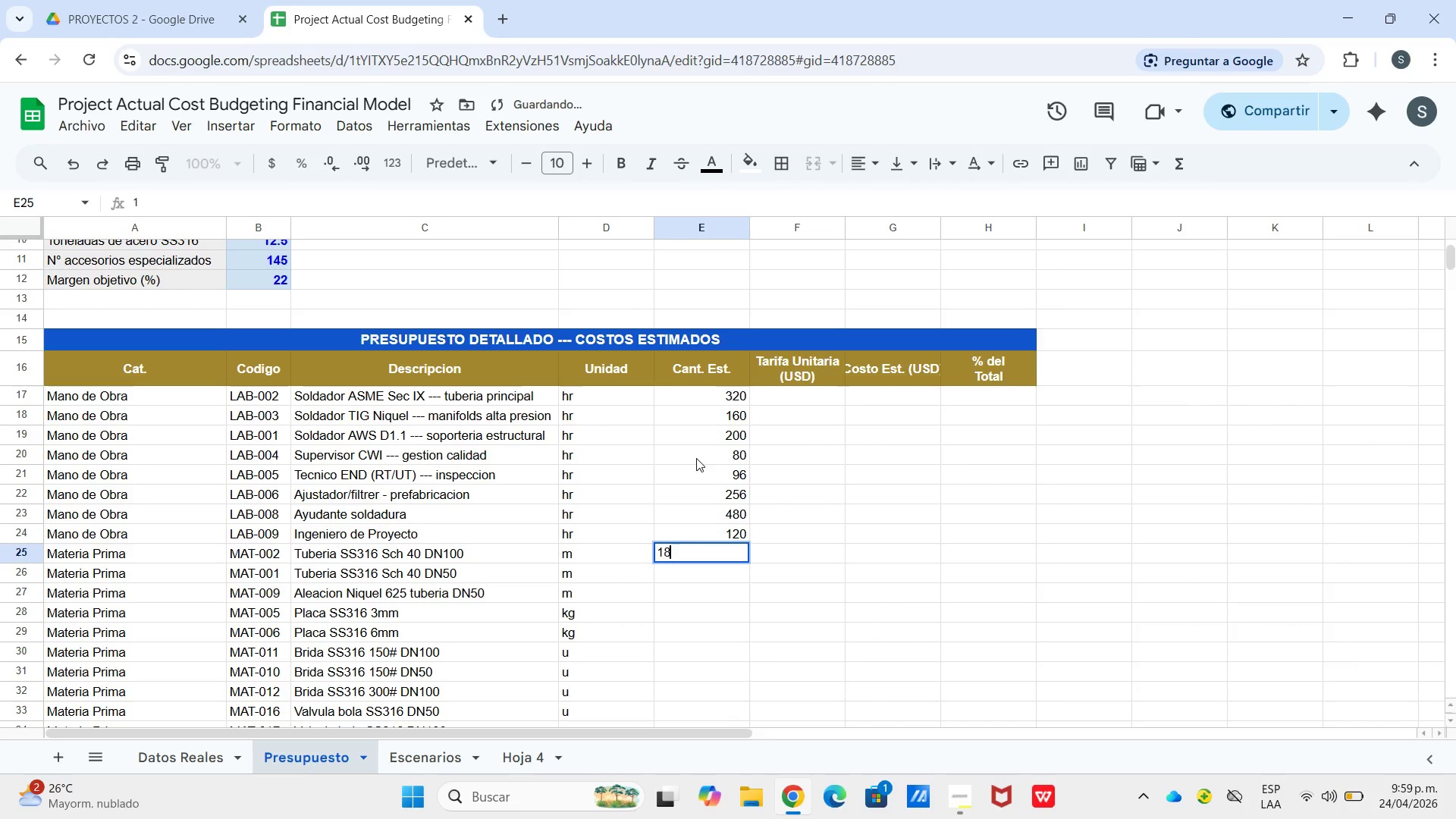 
key(Numpad8)
 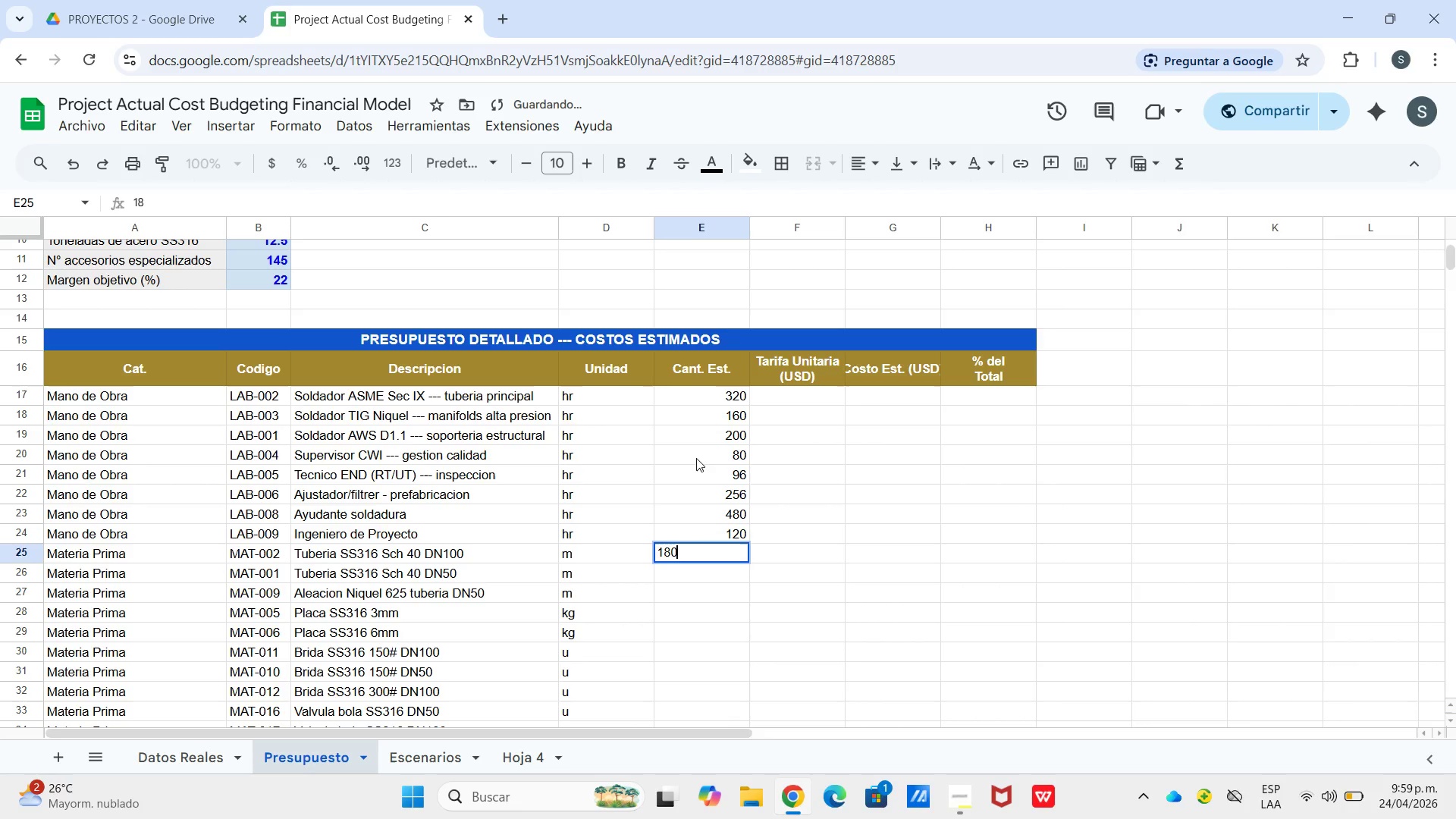 
key(Numpad0)
 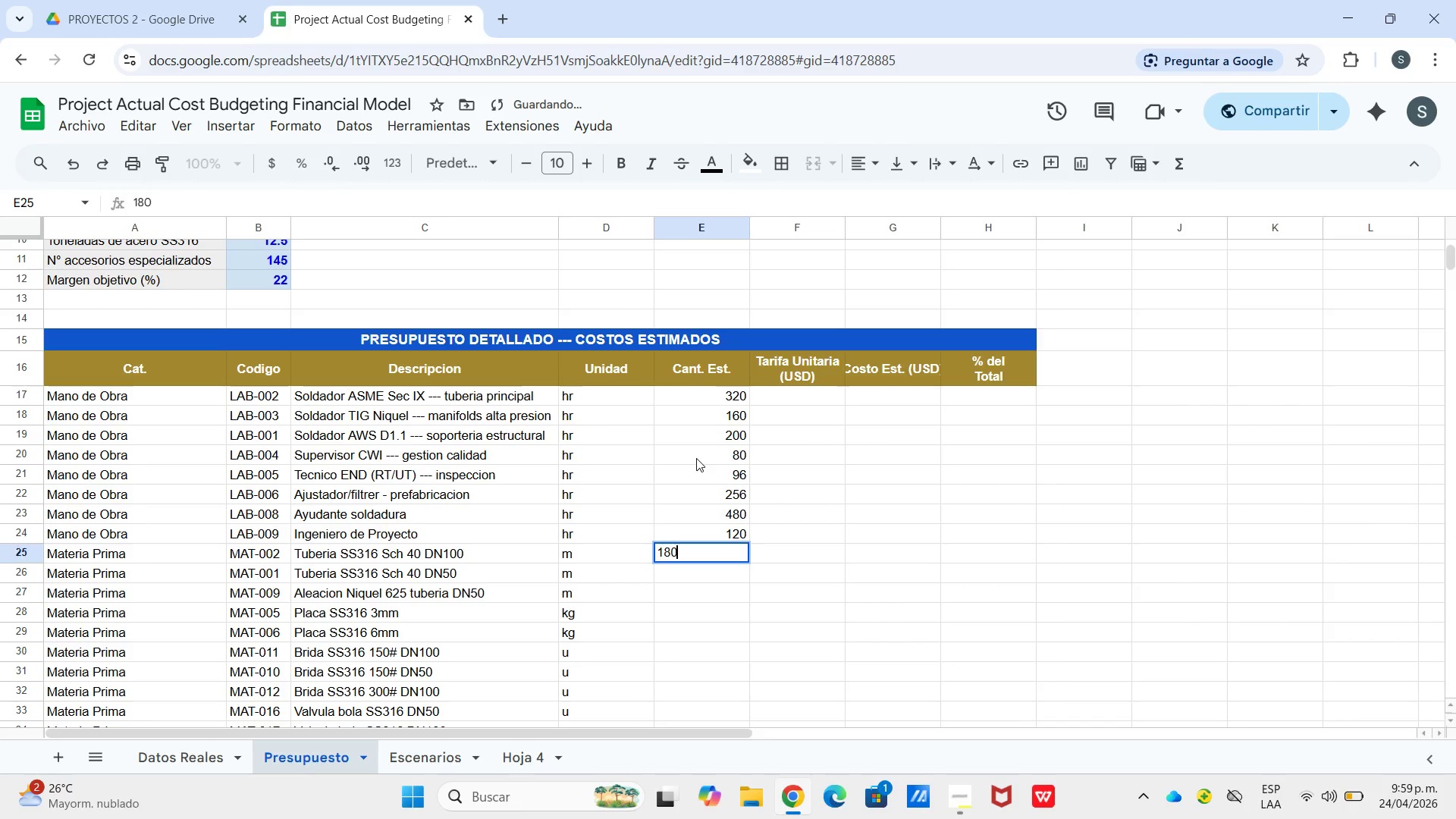 
key(Enter)
 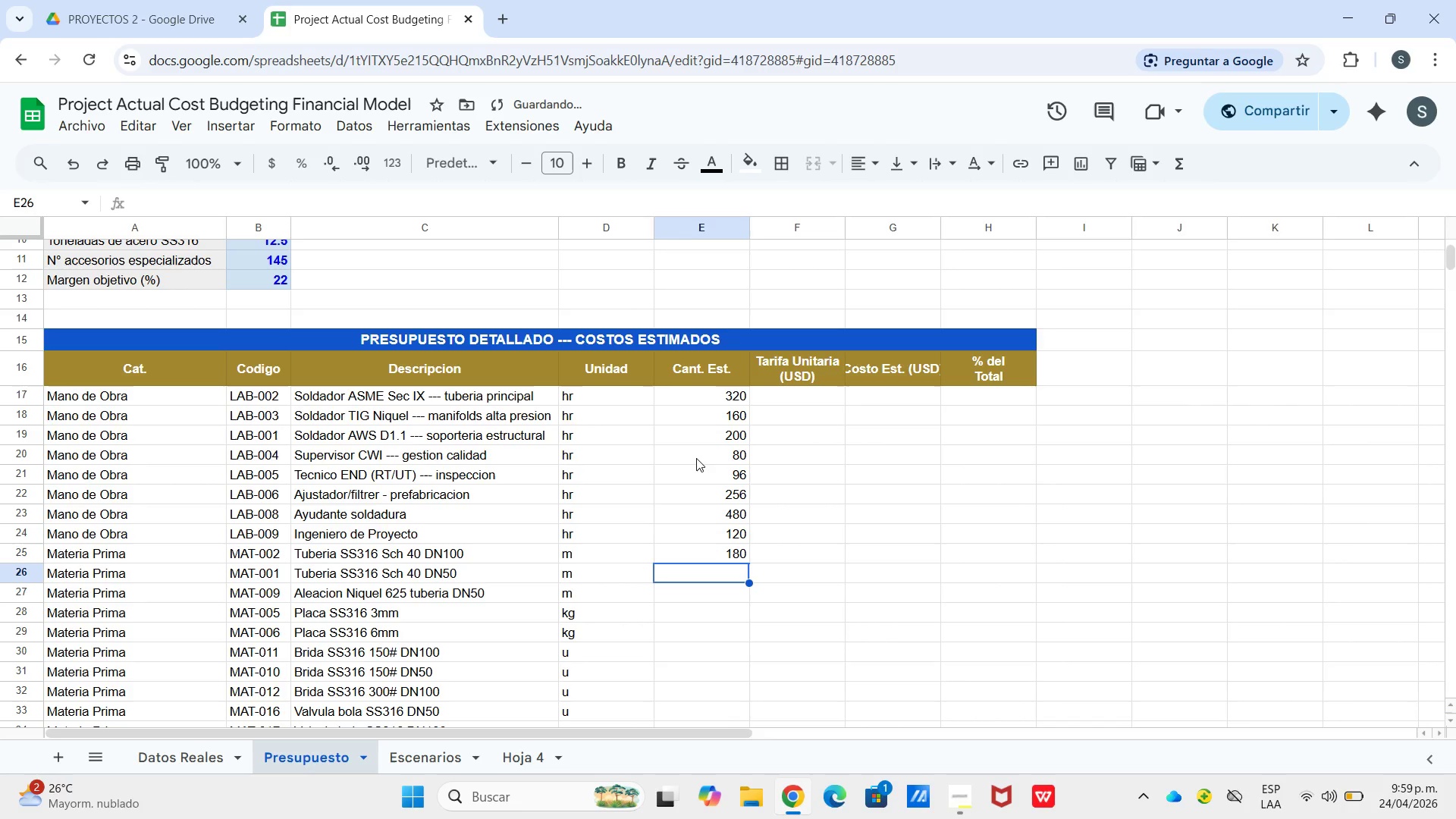 
key(Numpad2)
 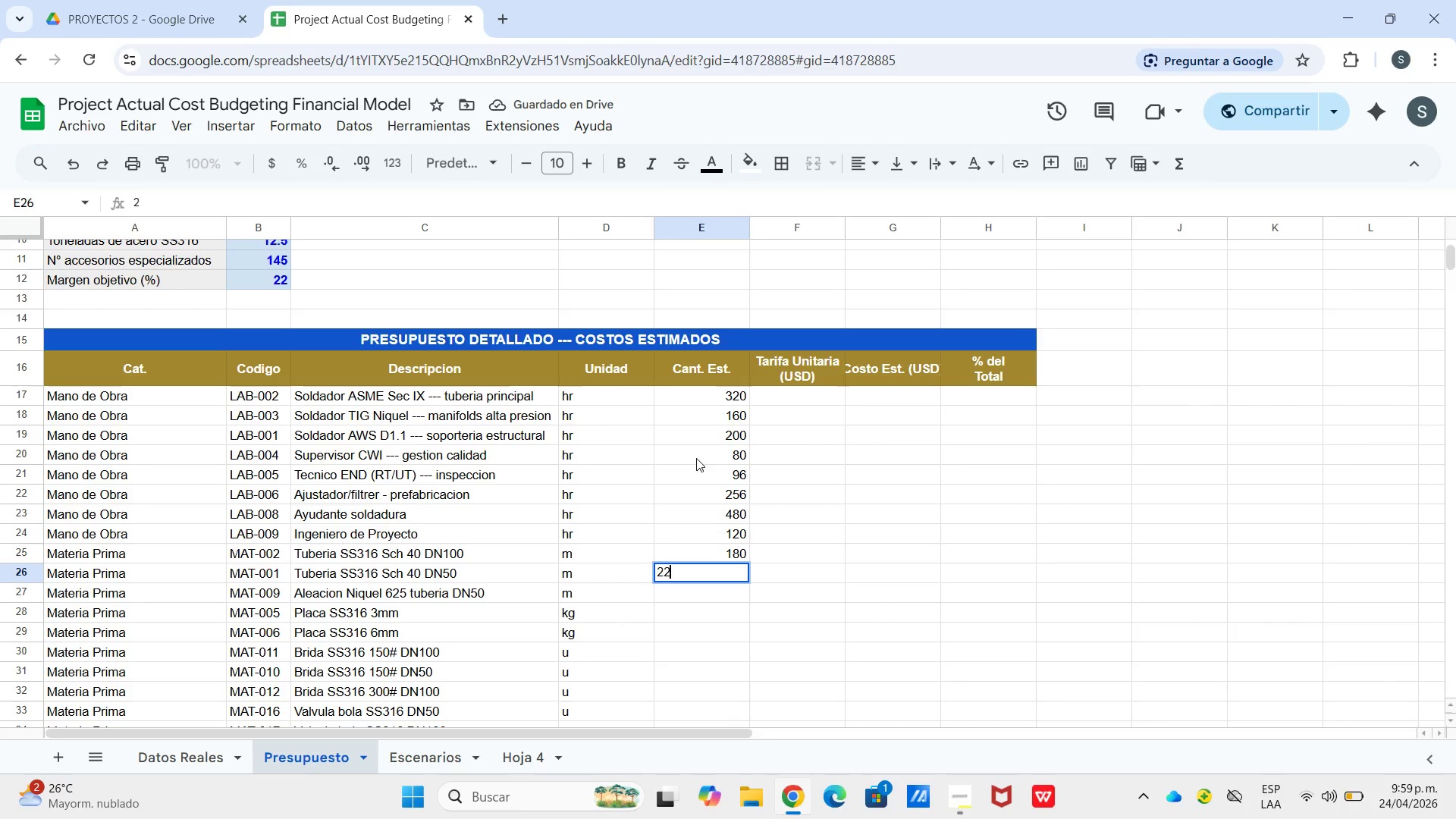 
key(Numpad2)
 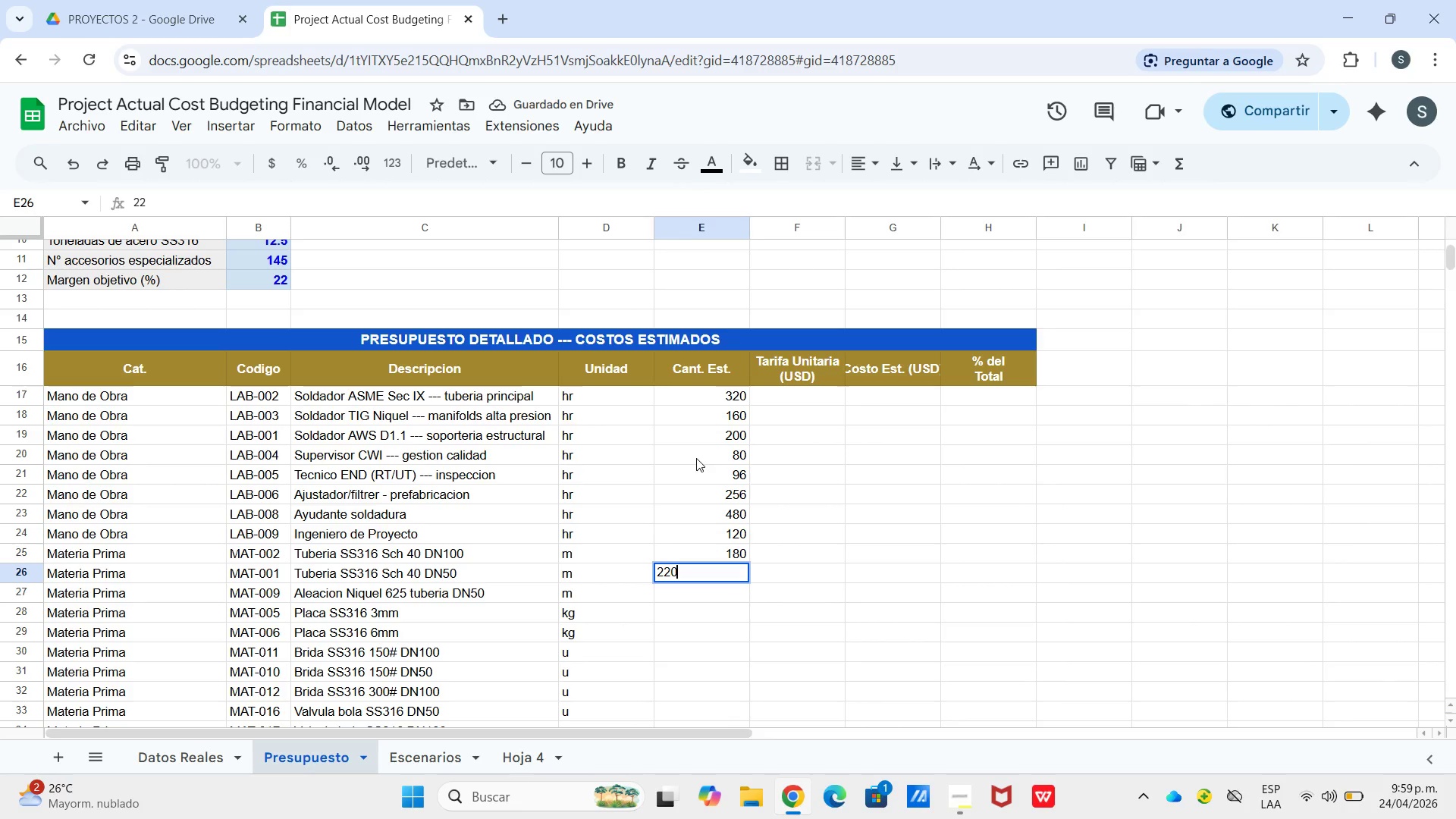 
key(Numpad0)
 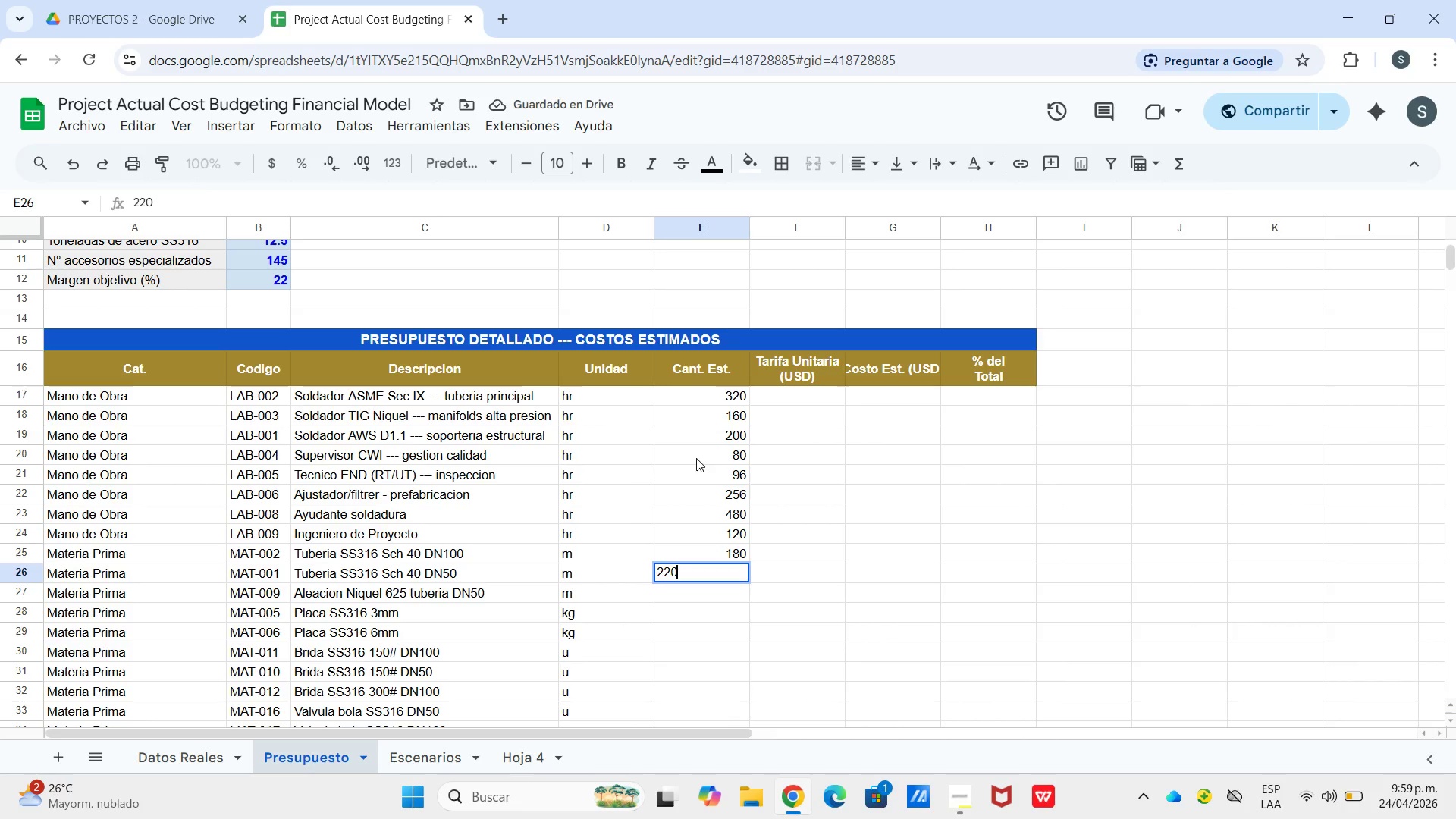 
key(Enter)
 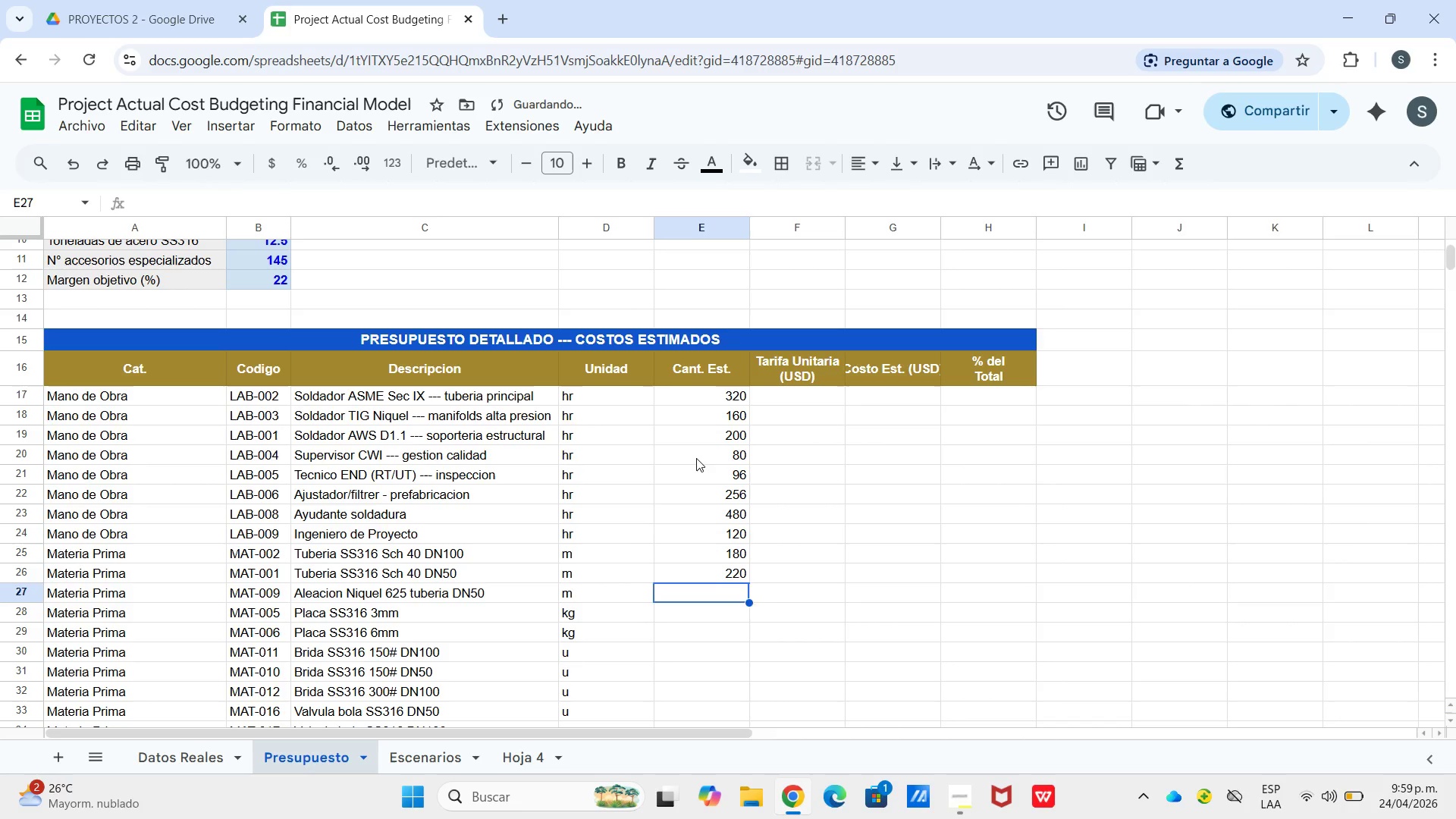 
key(Numpad6)
 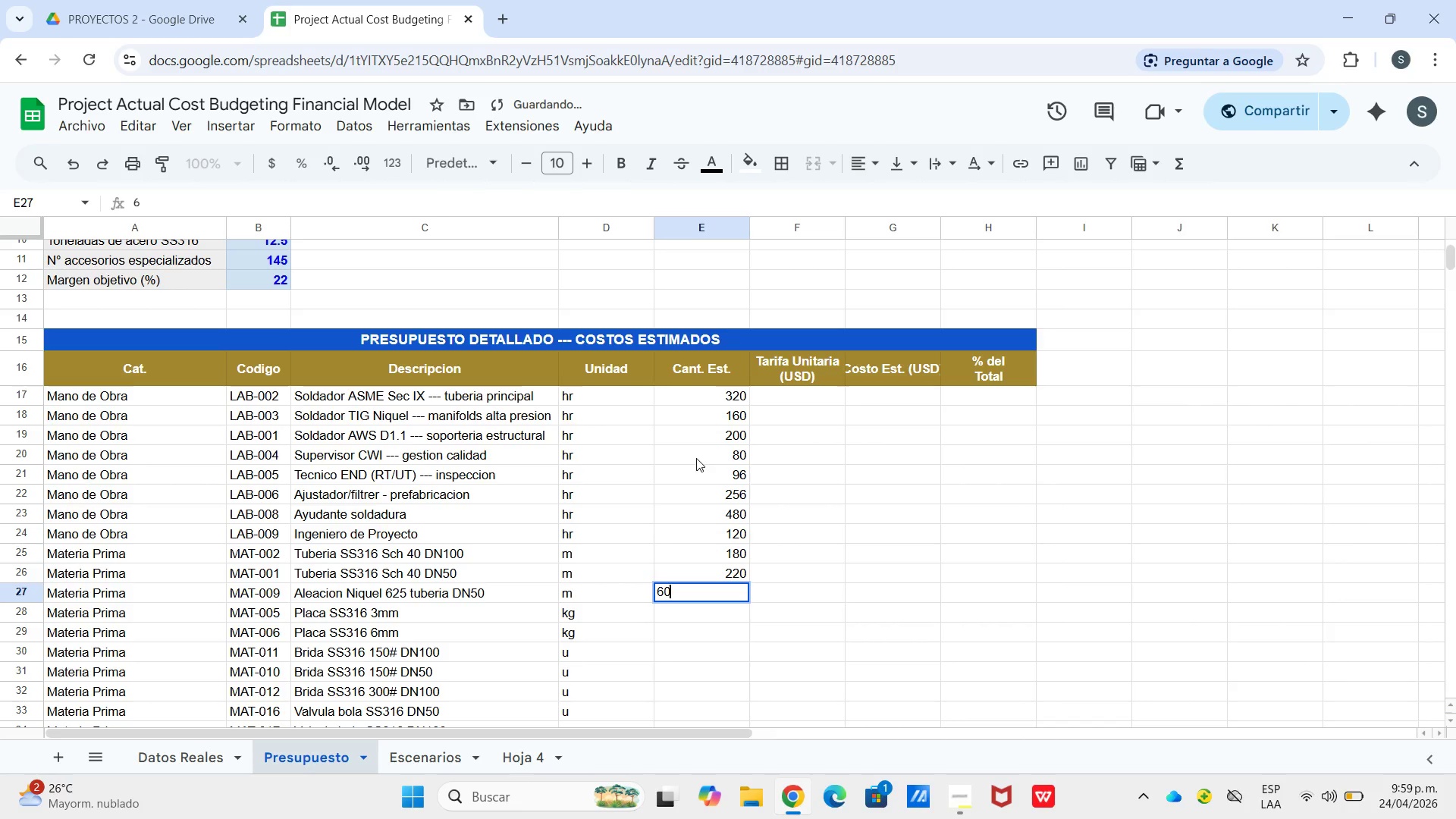 
key(Numpad0)
 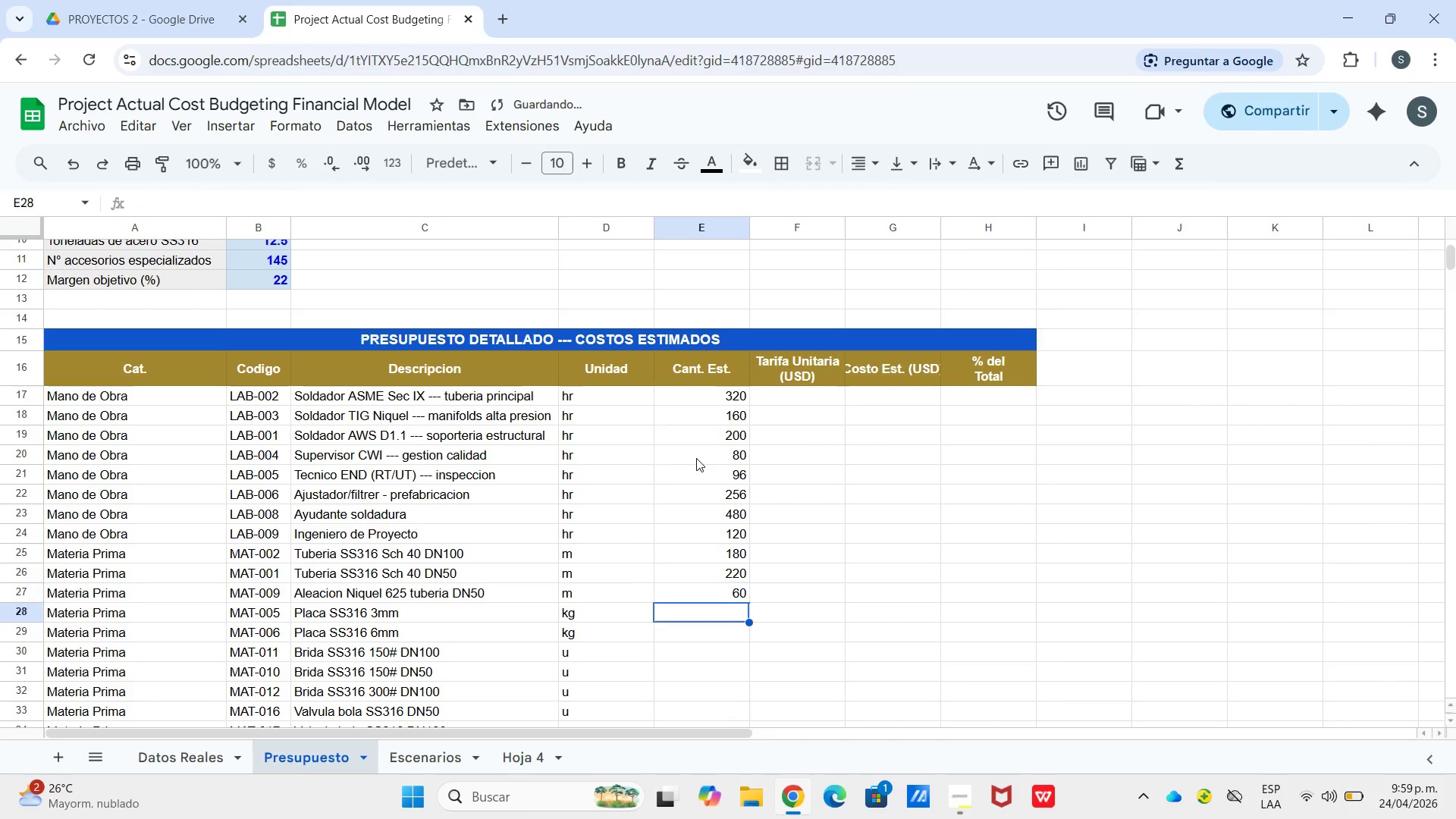 
key(Enter)
 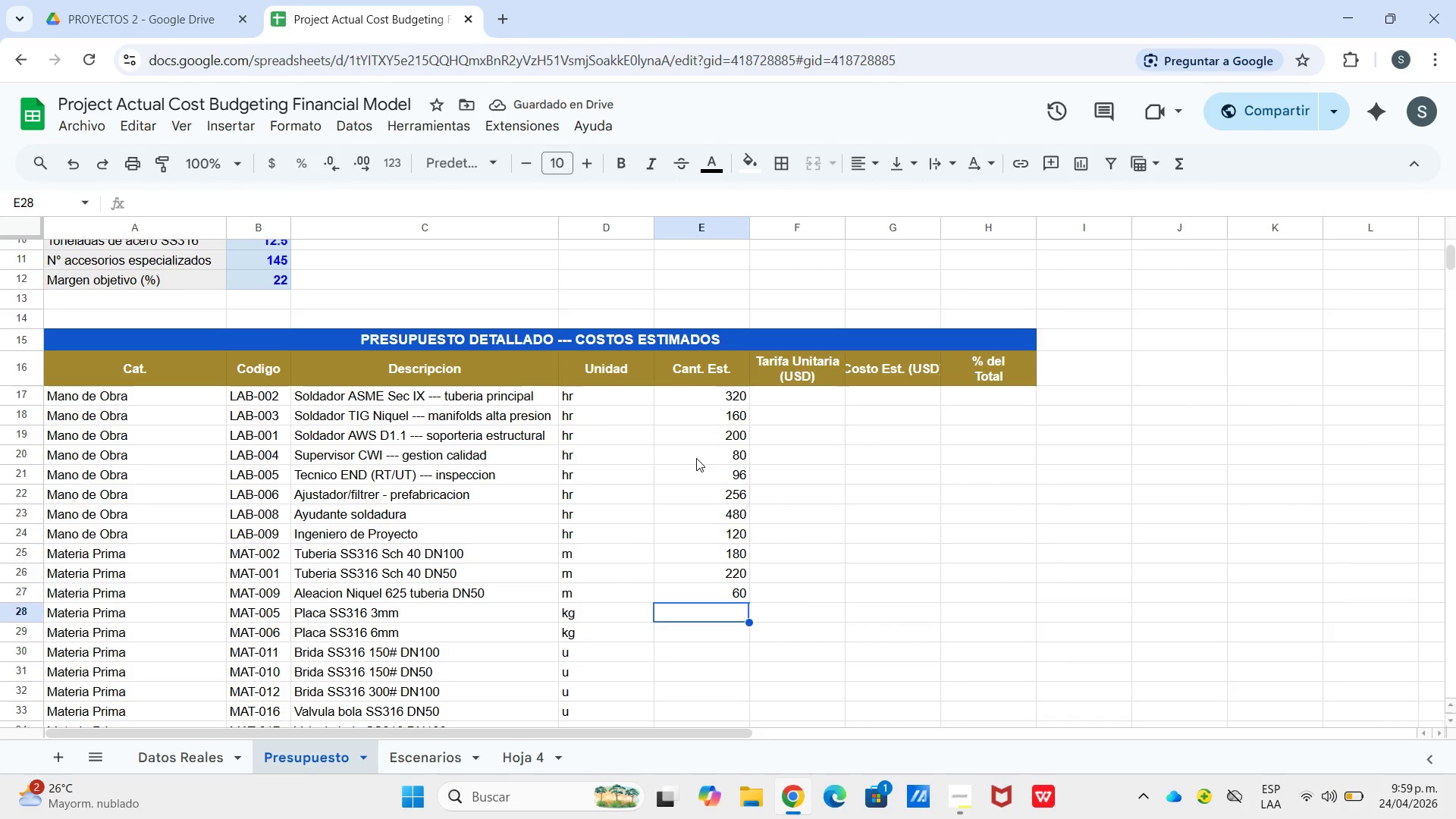 
key(Numpad1)
 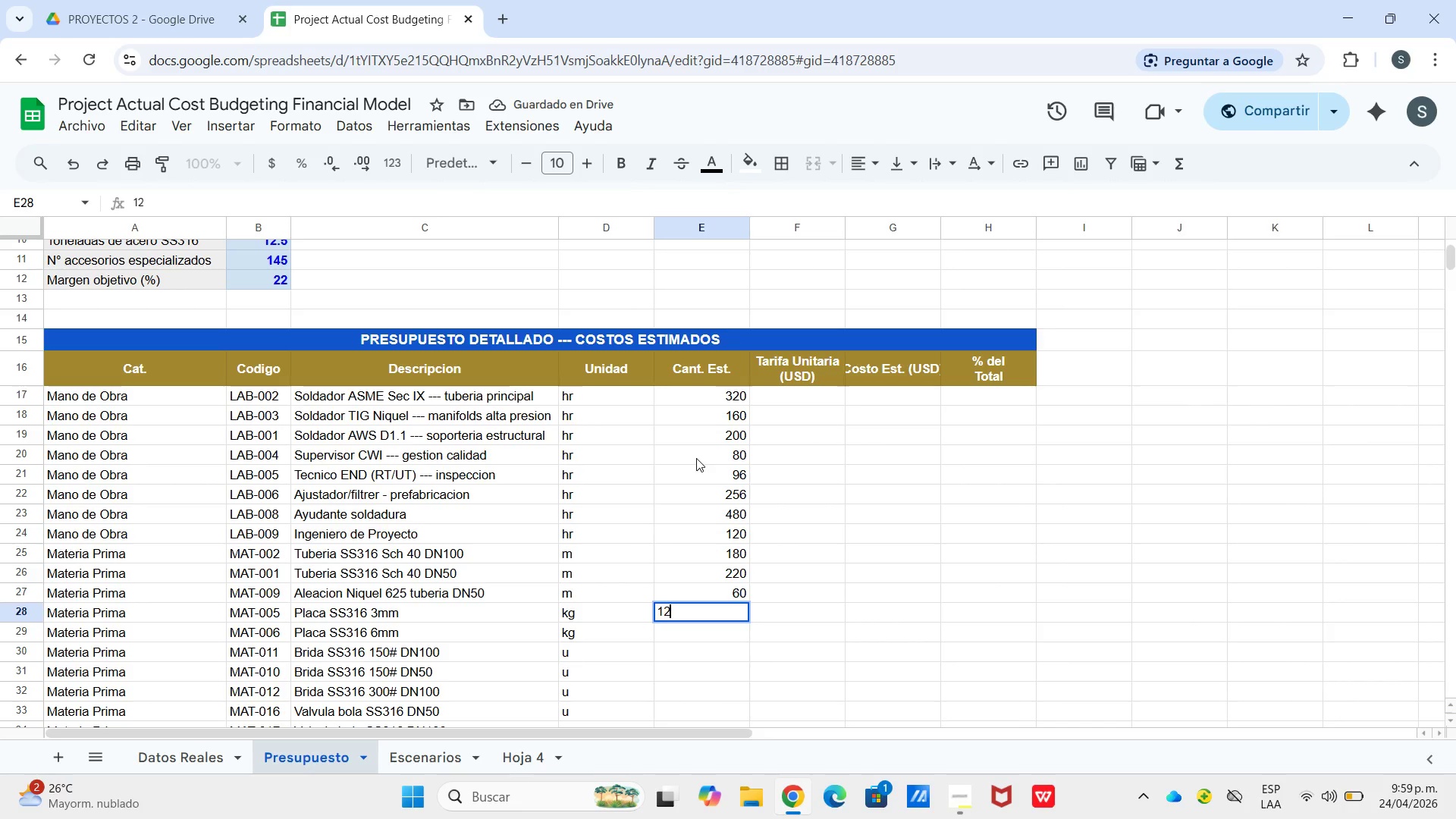 
key(Numpad2)
 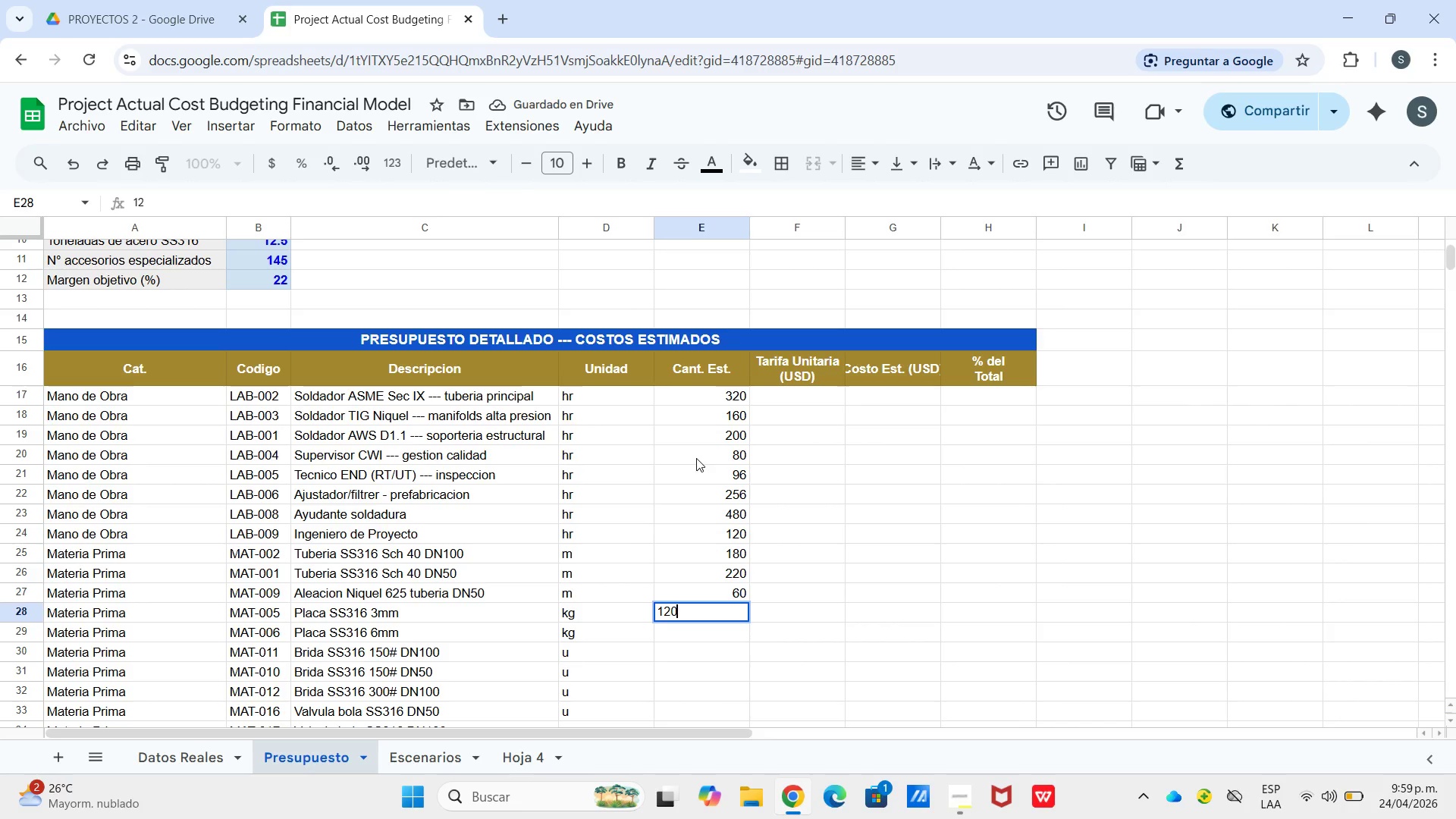 
key(Numpad0)
 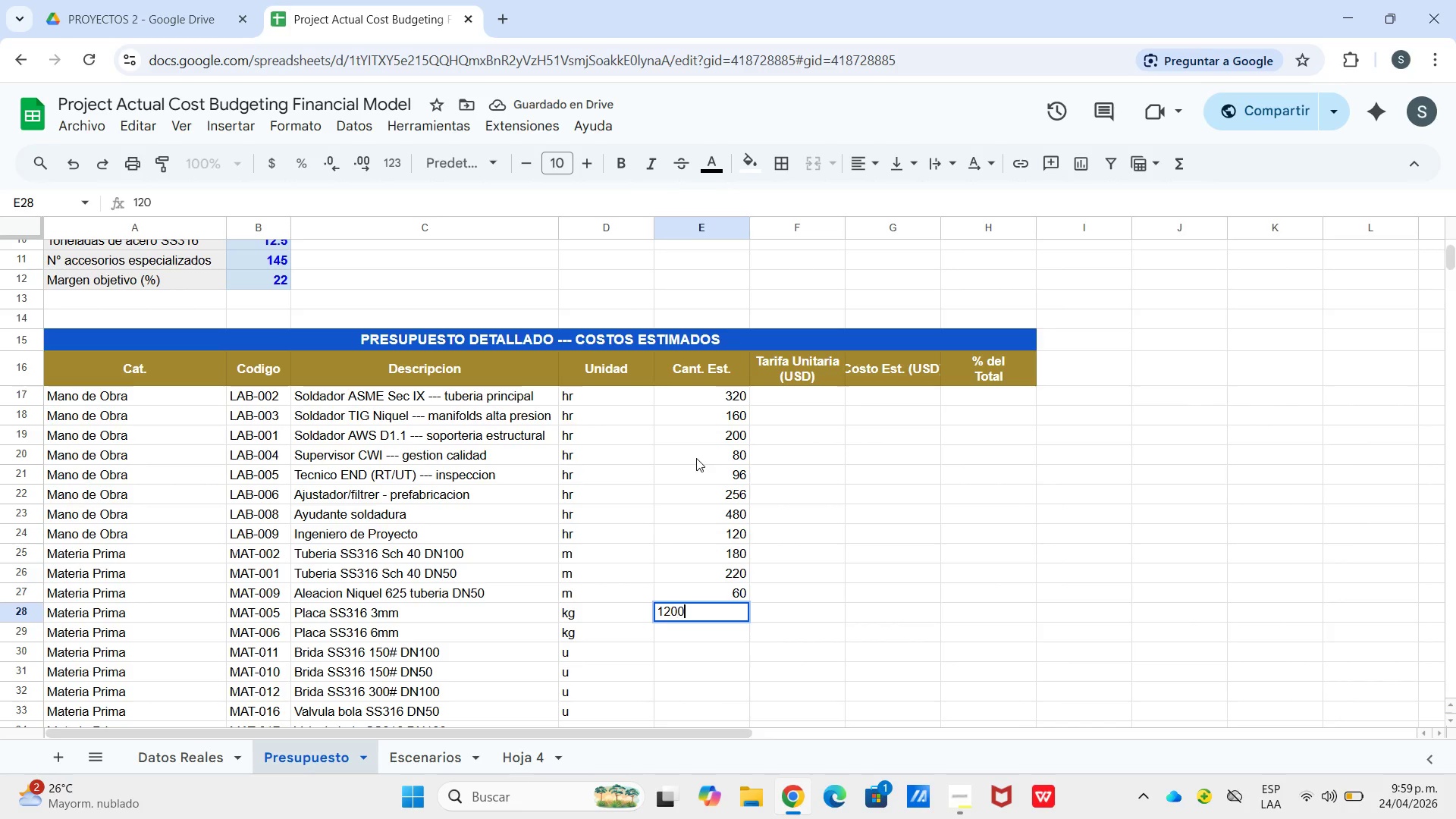 
key(Numpad0)
 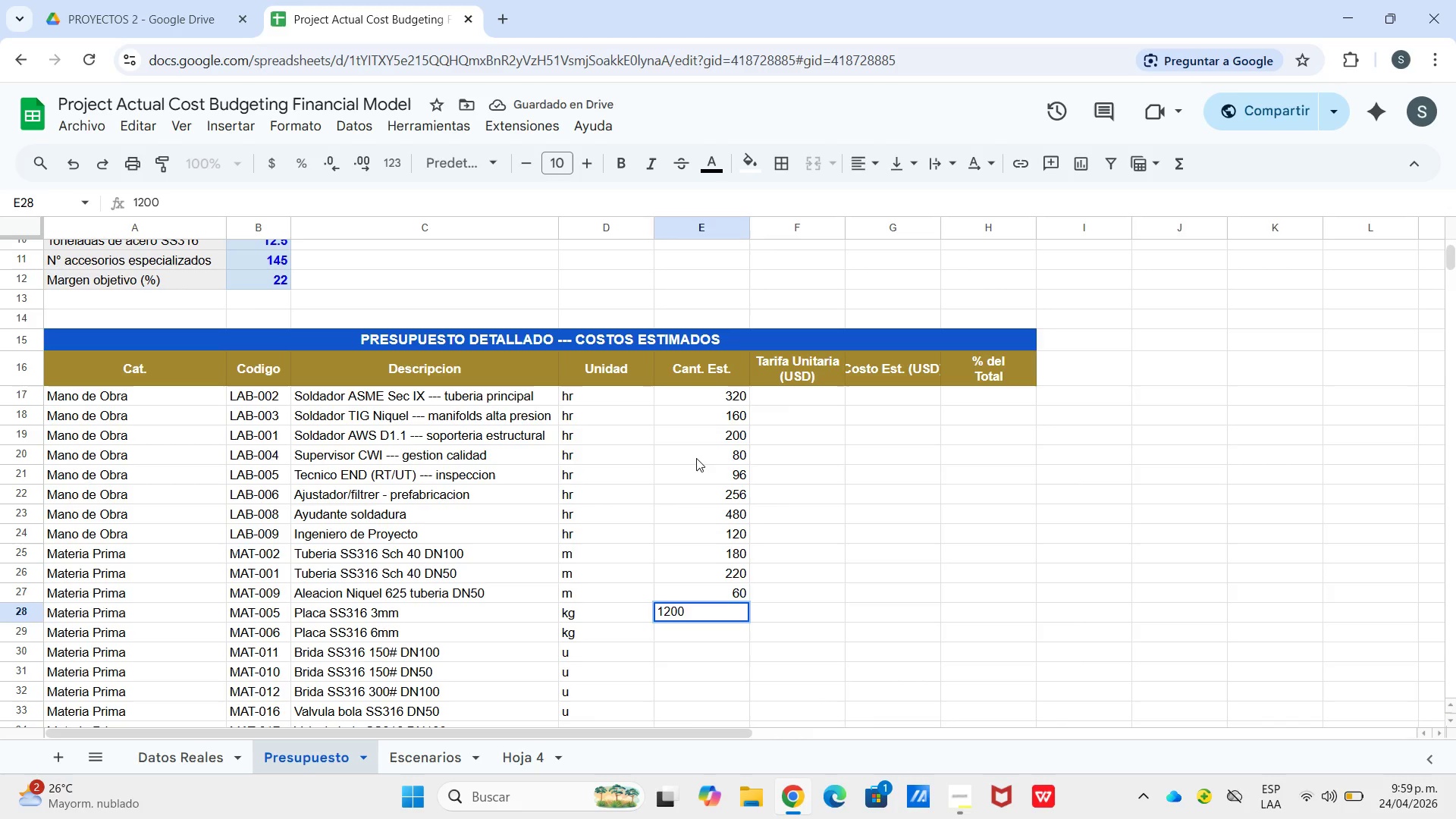 
key(Enter)
 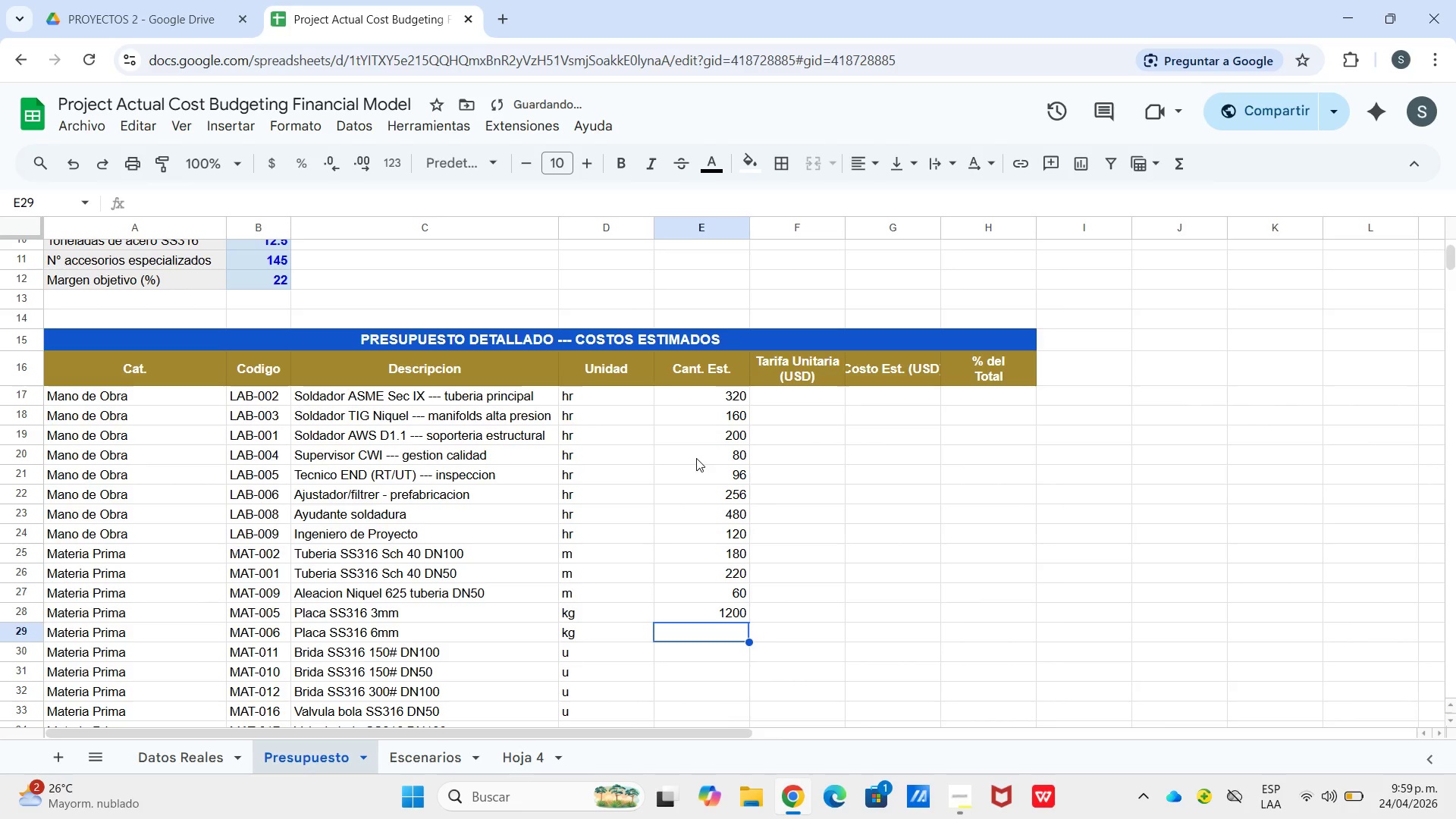 
key(Numpad8)
 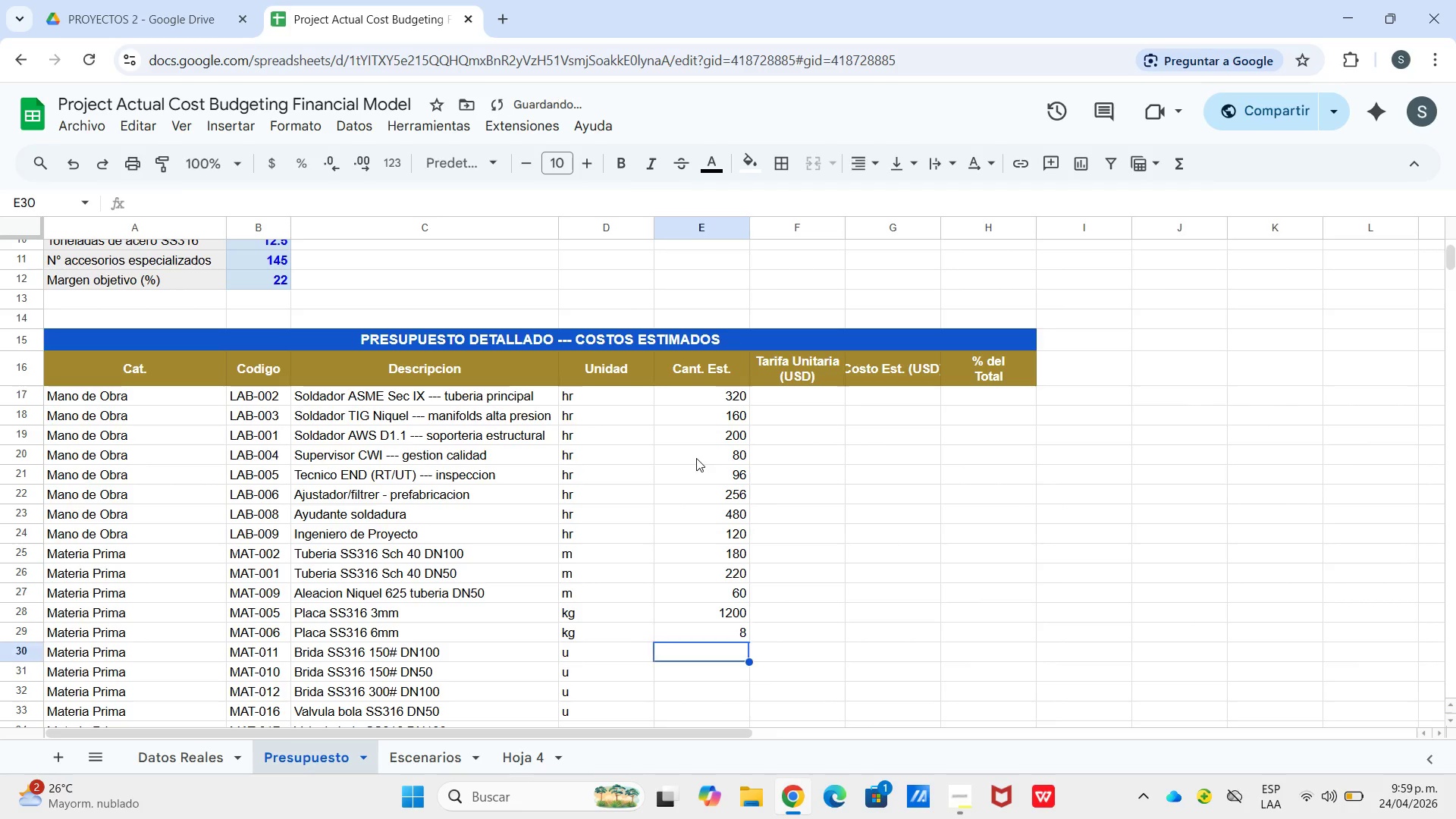 
key(Enter)
 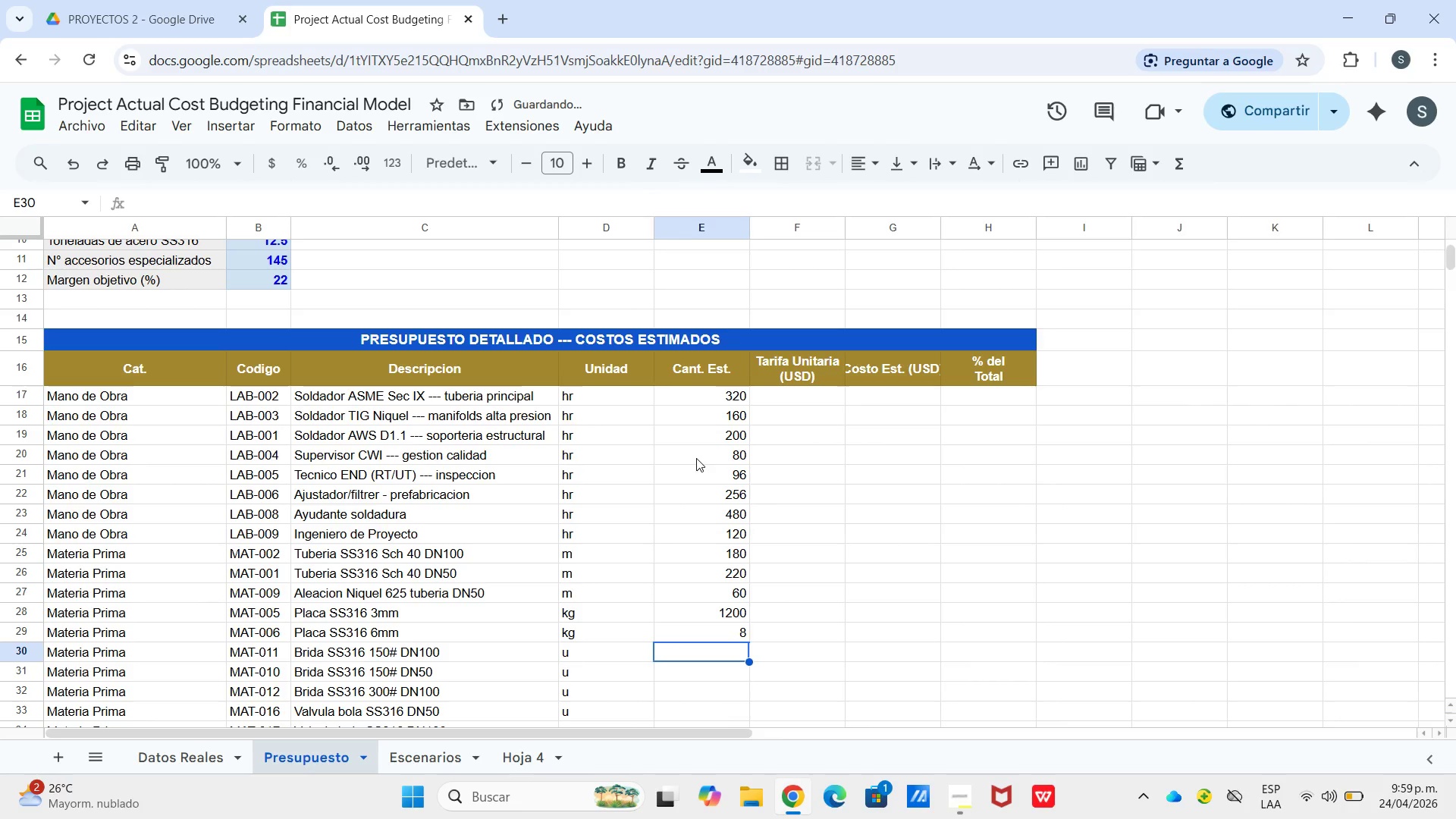 
key(ArrowUp)
 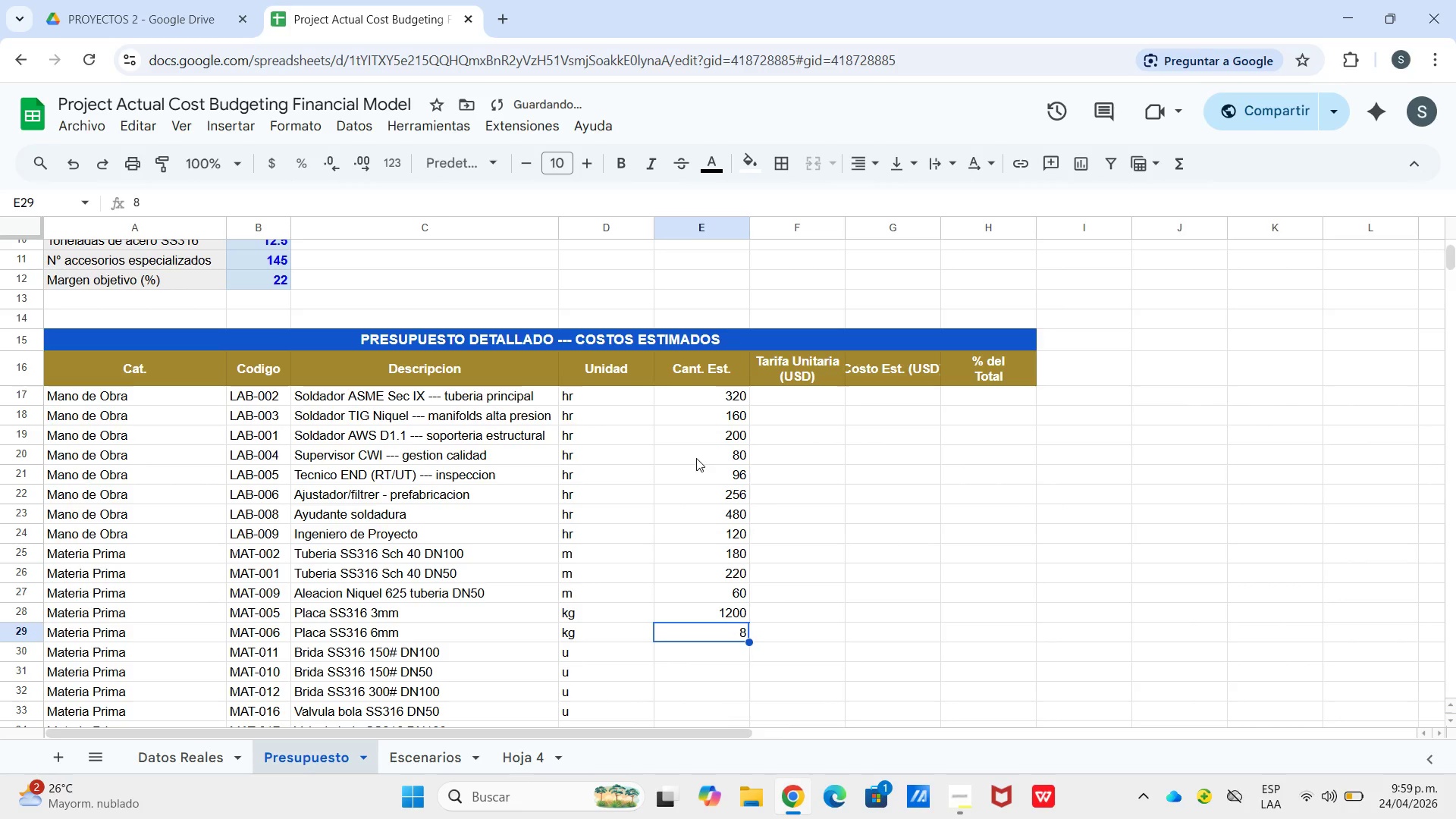 
key(Enter)
 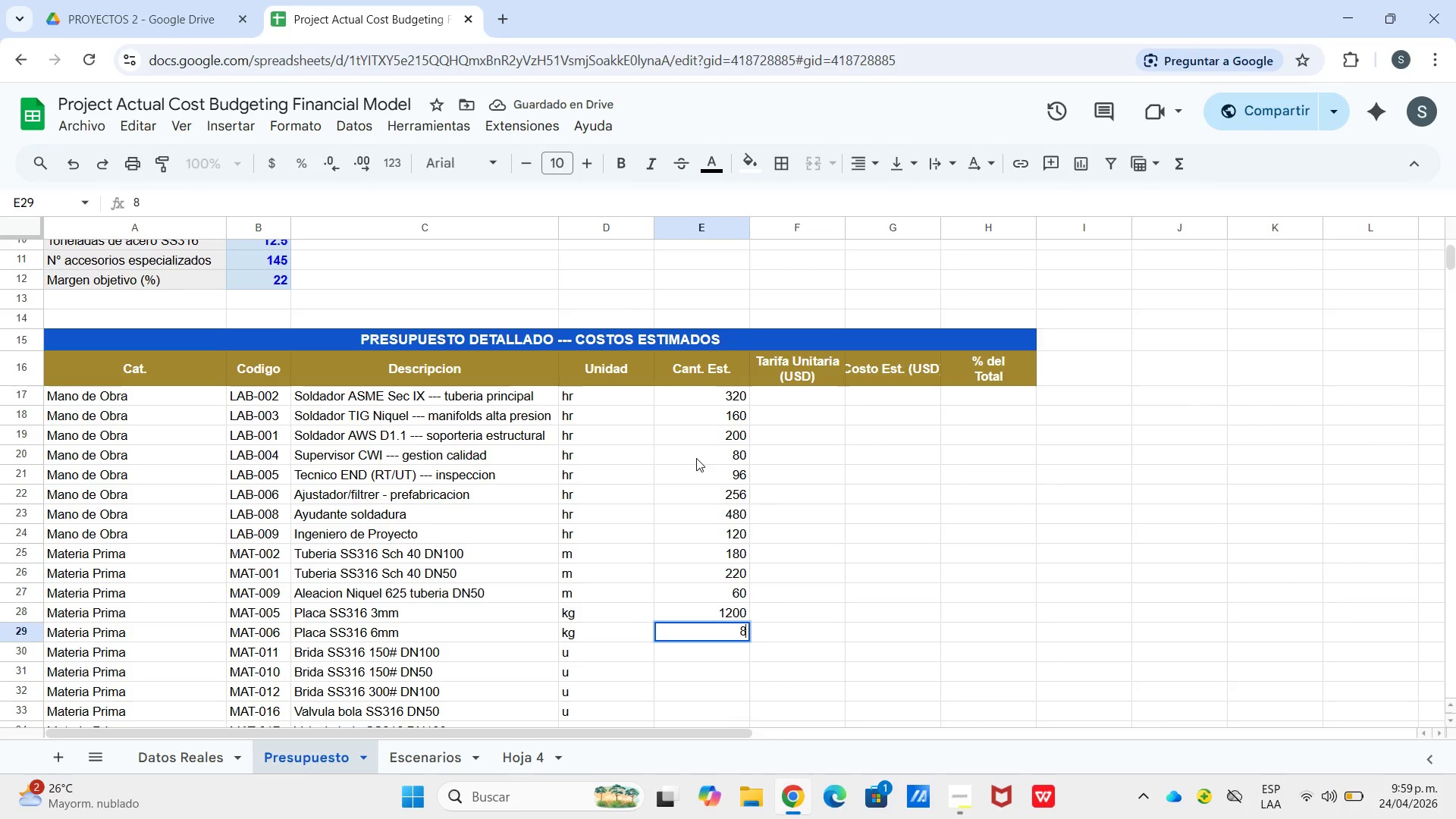 
key(Backspace)
 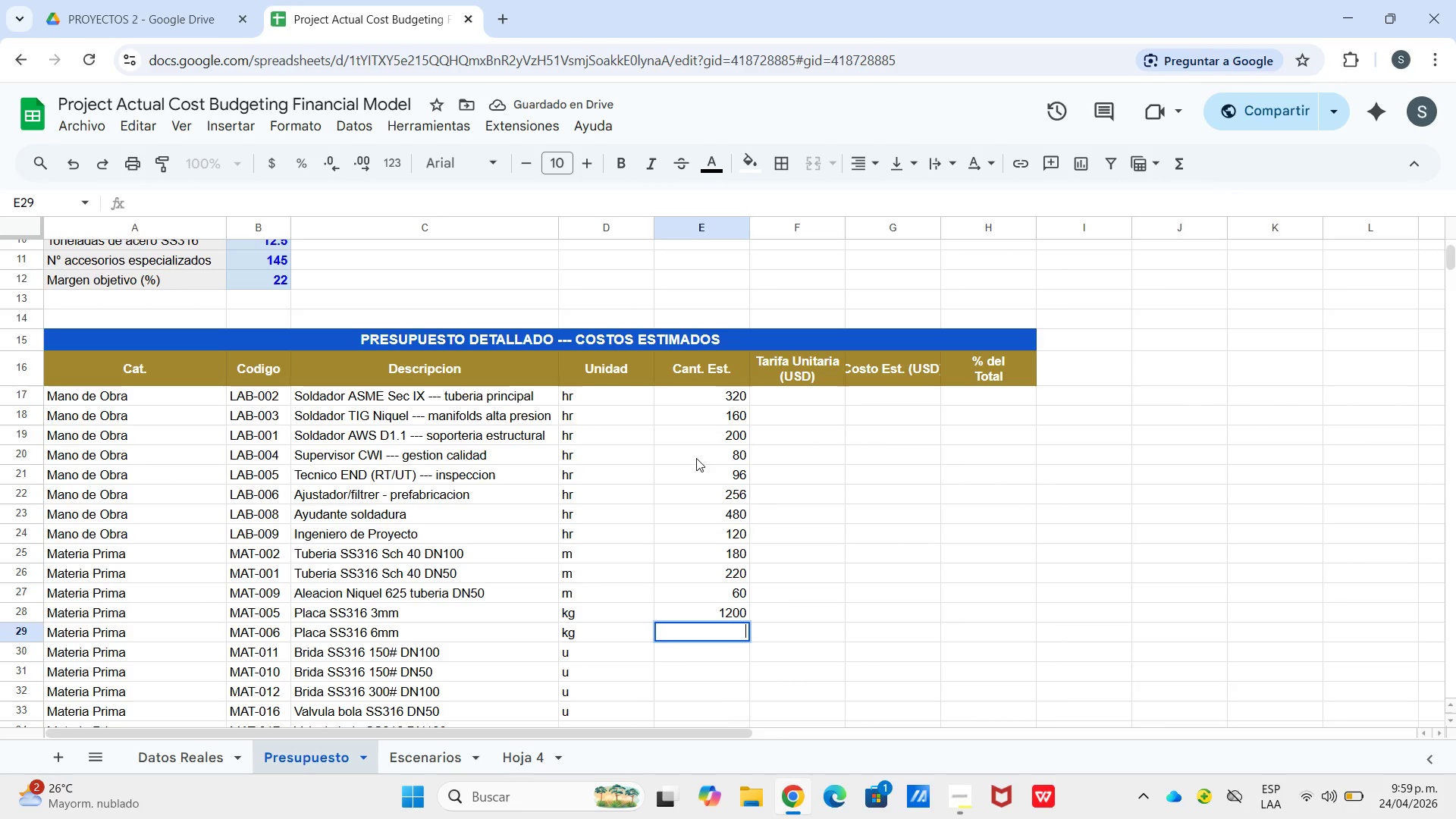 
key(Backspace)
 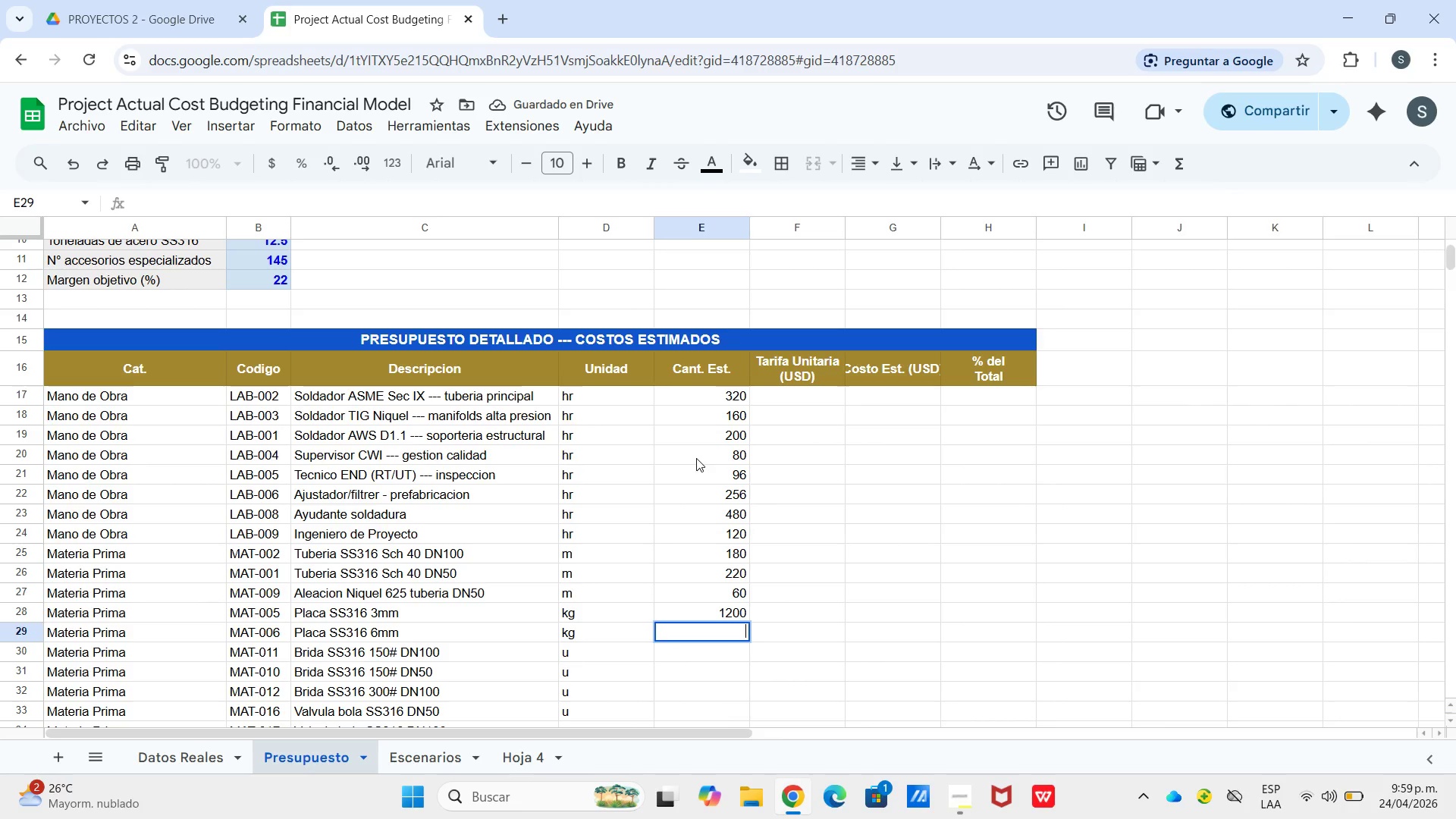 
key(Numpad8)
 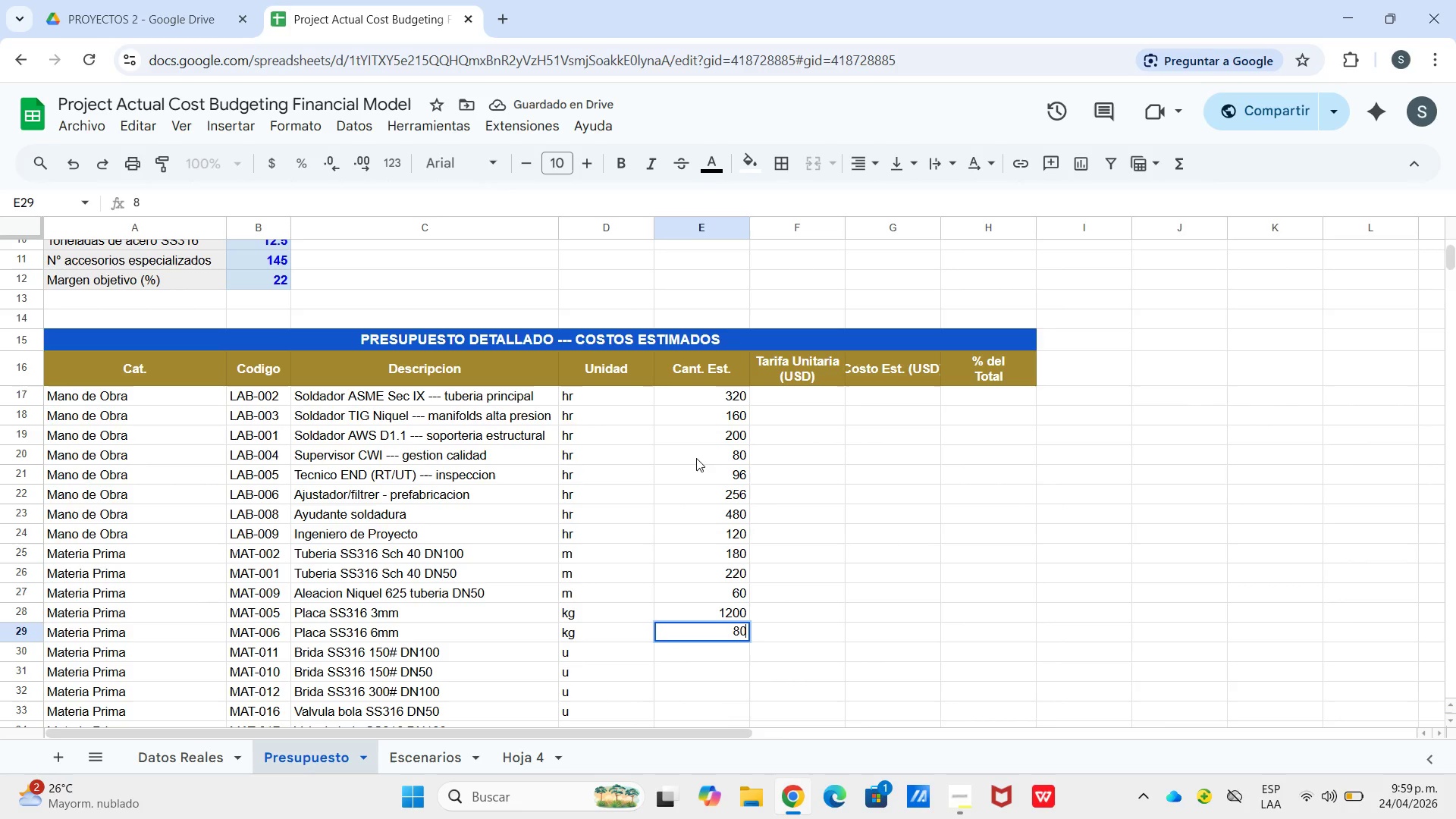 
key(Numpad0)
 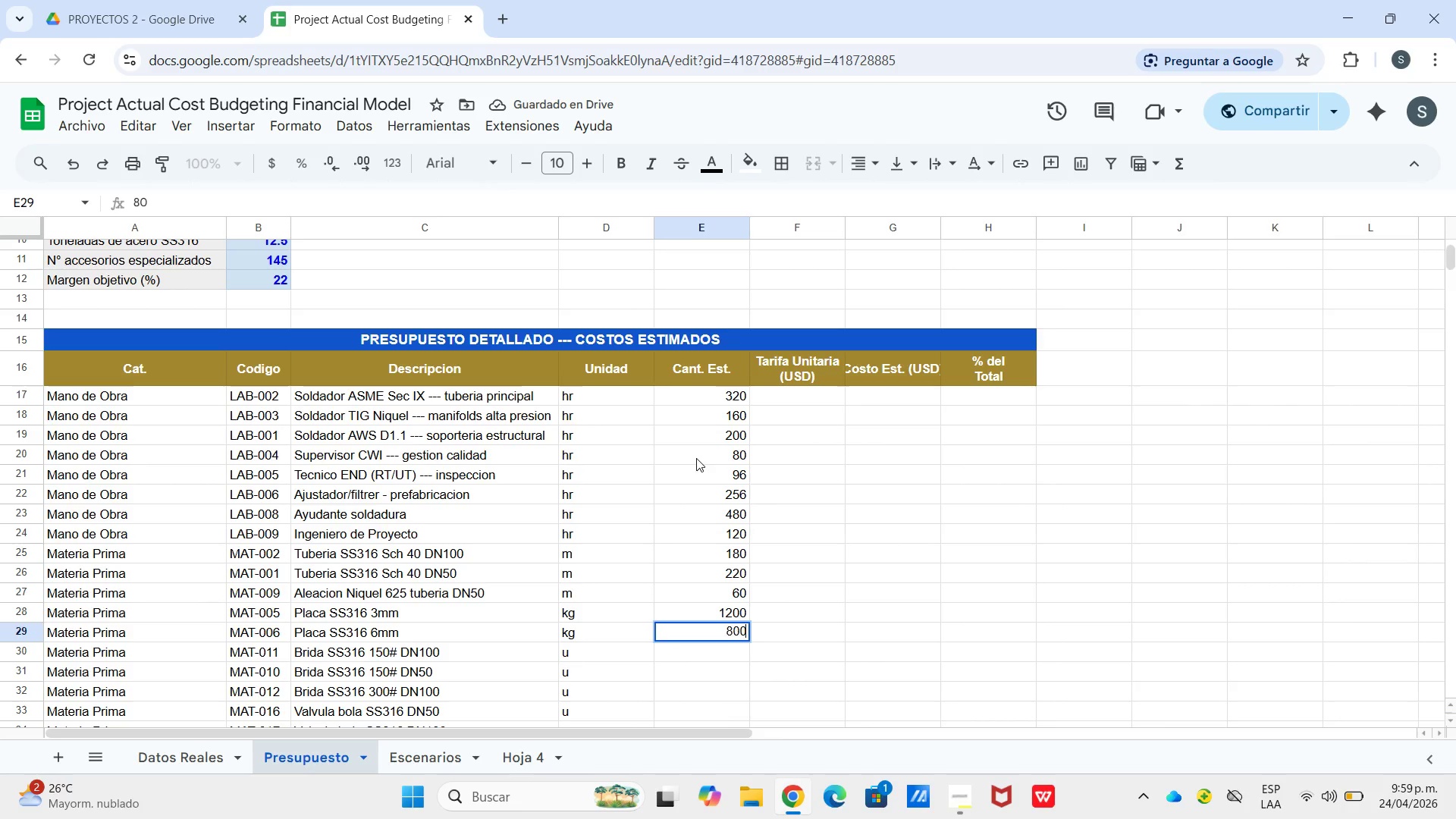 
key(Numpad0)
 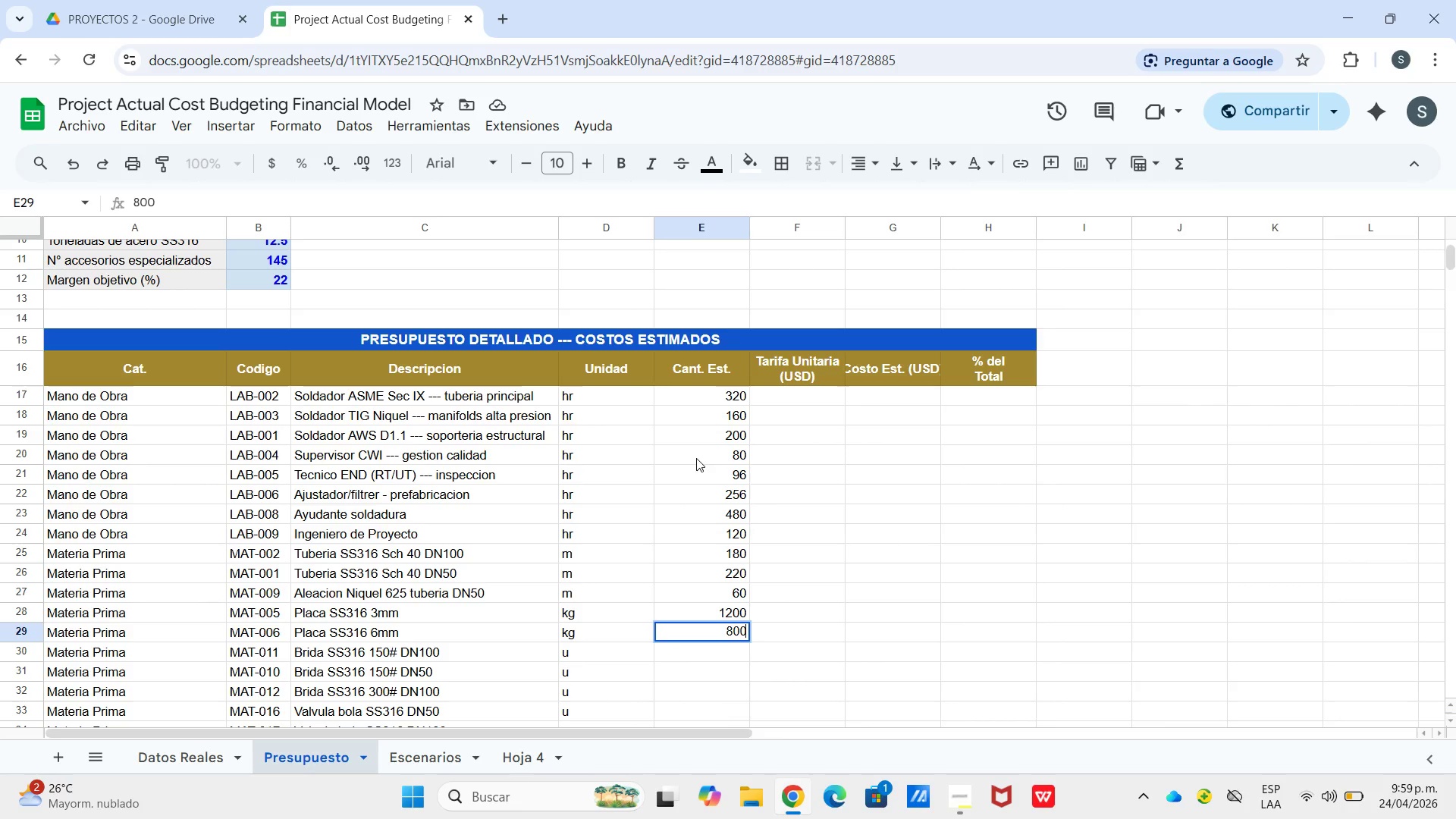 
key(Enter)
 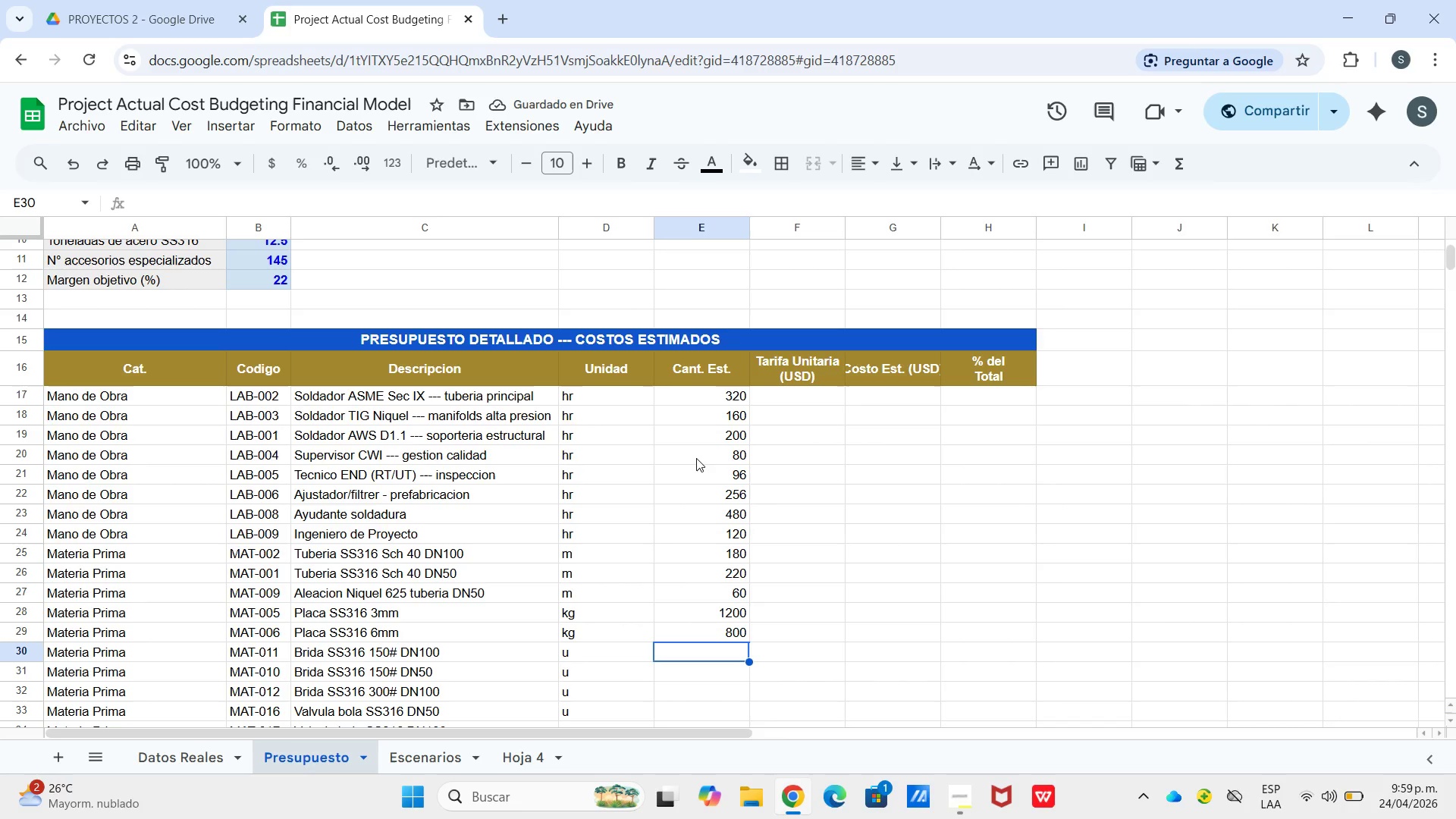 
key(Numpad8)
 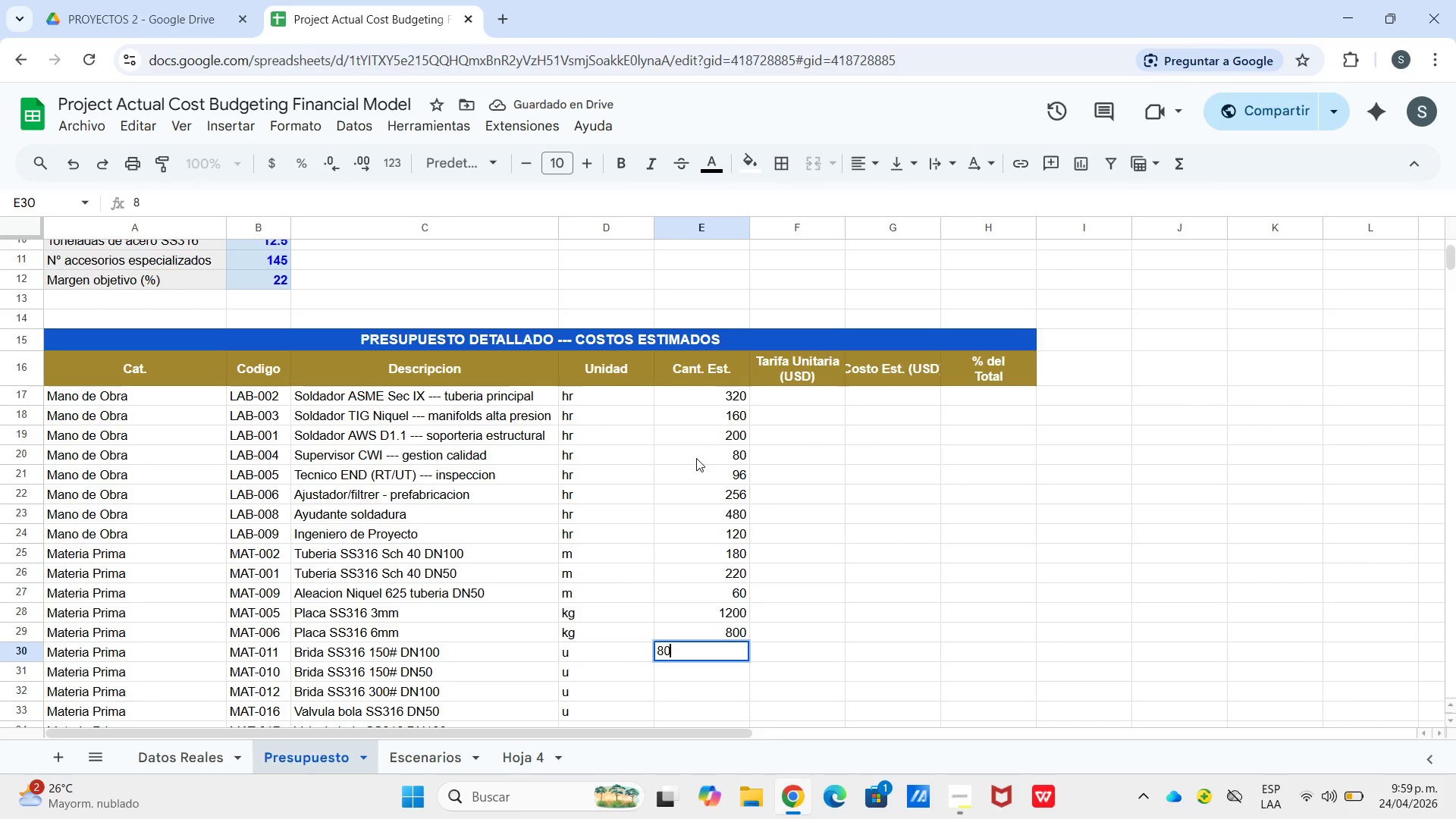 
key(Numpad0)
 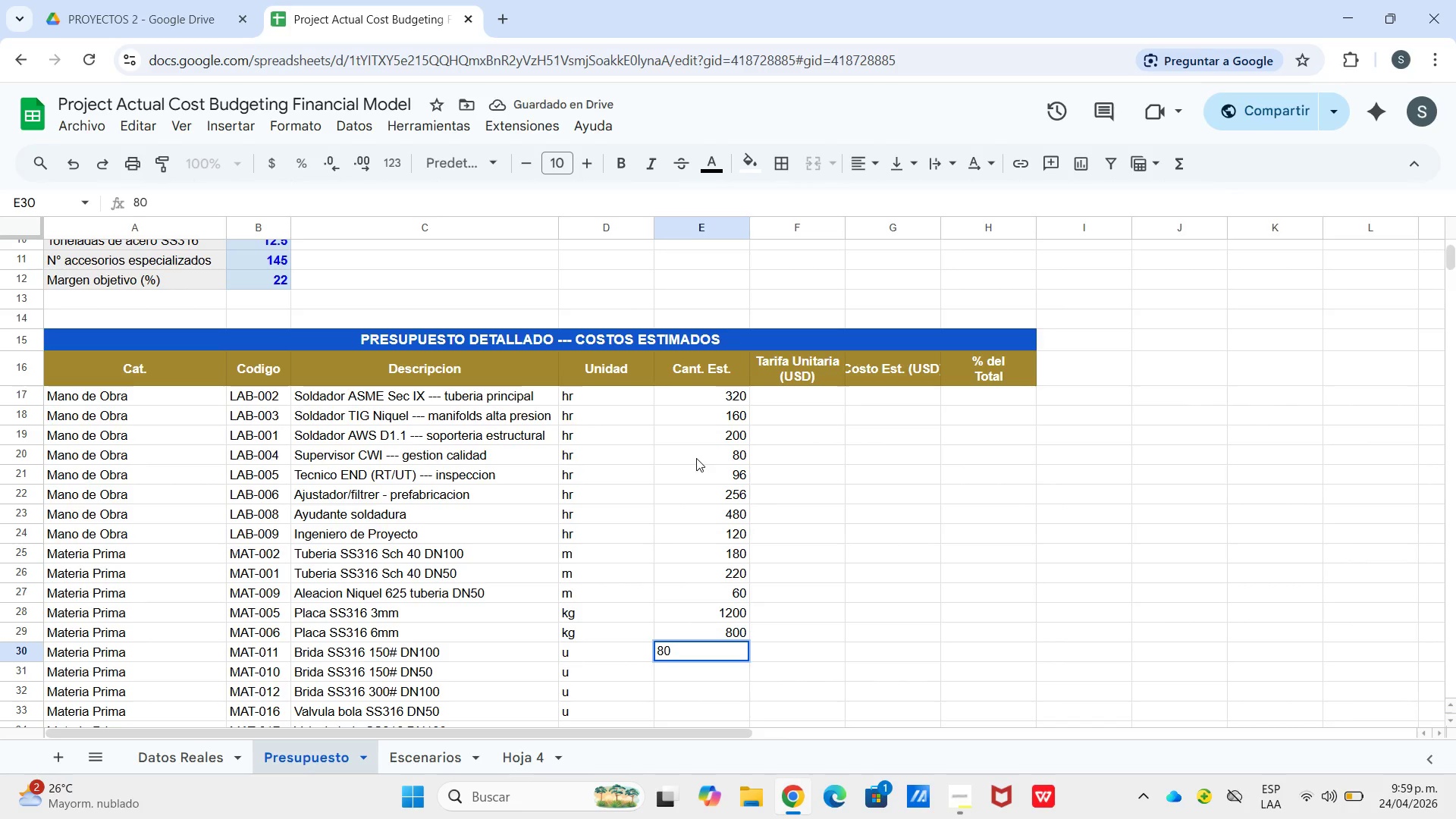 
key(Enter)
 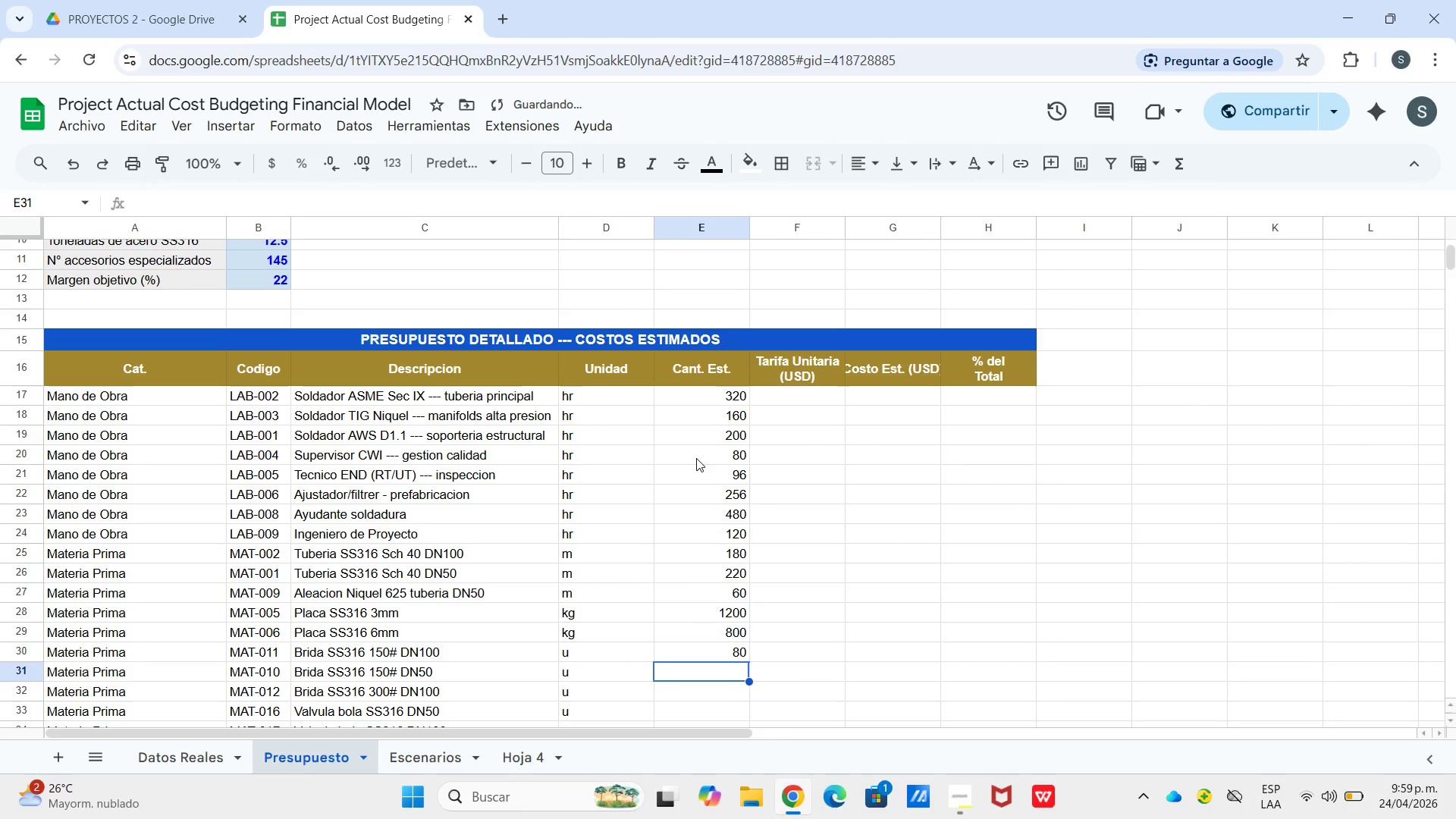 
key(Numpad1)
 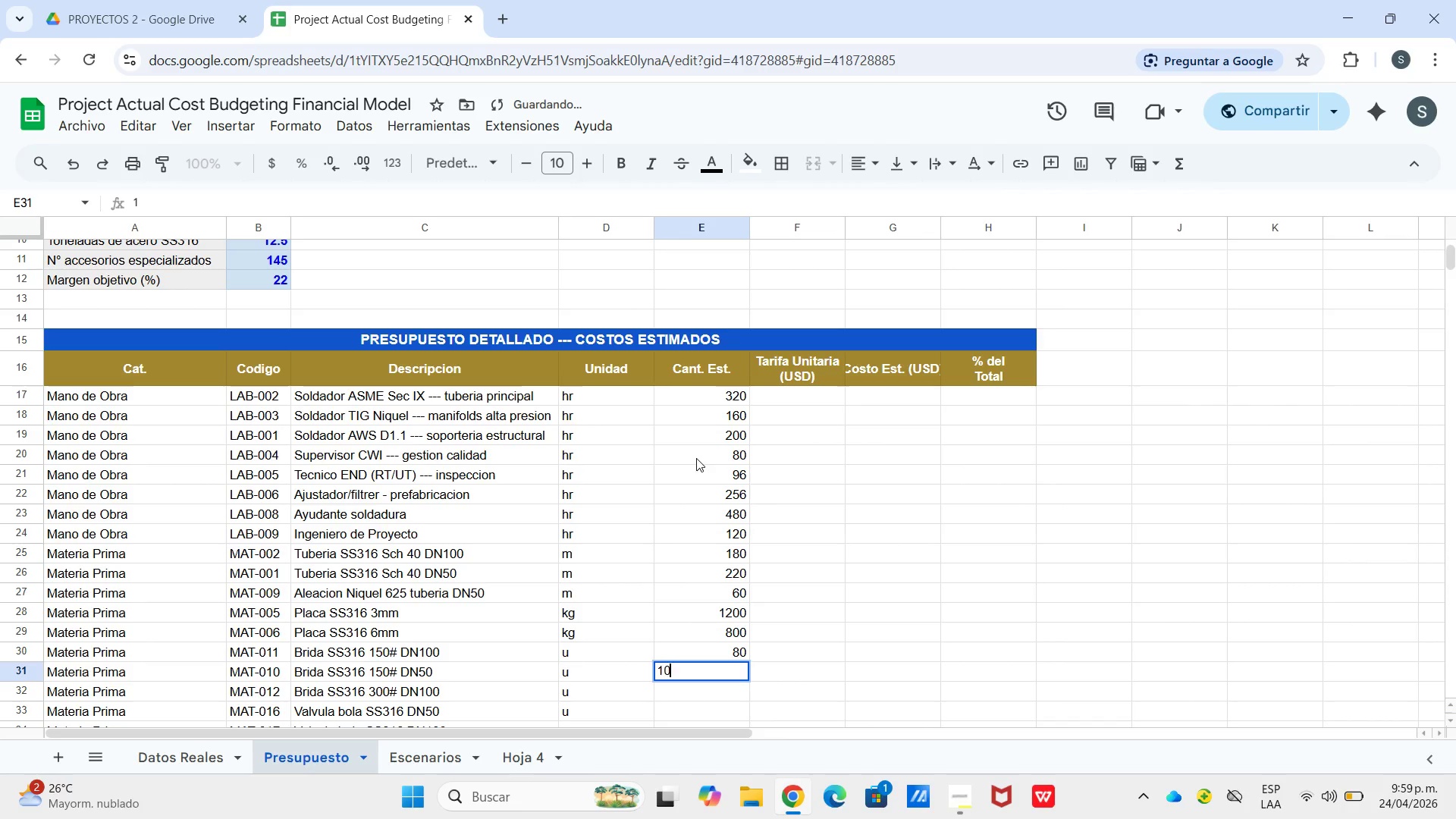 
key(Numpad0)
 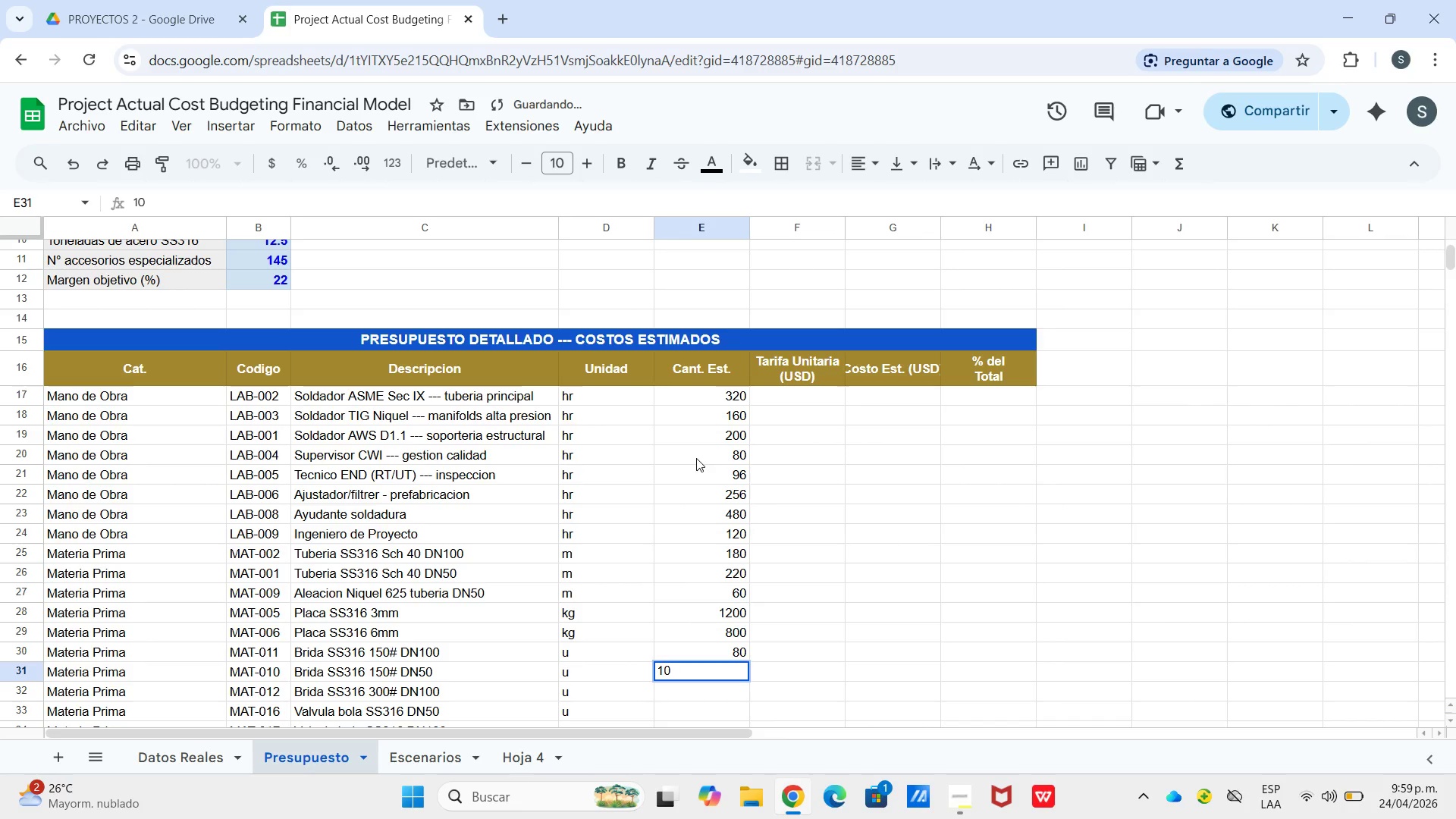 
key(Backspace)
 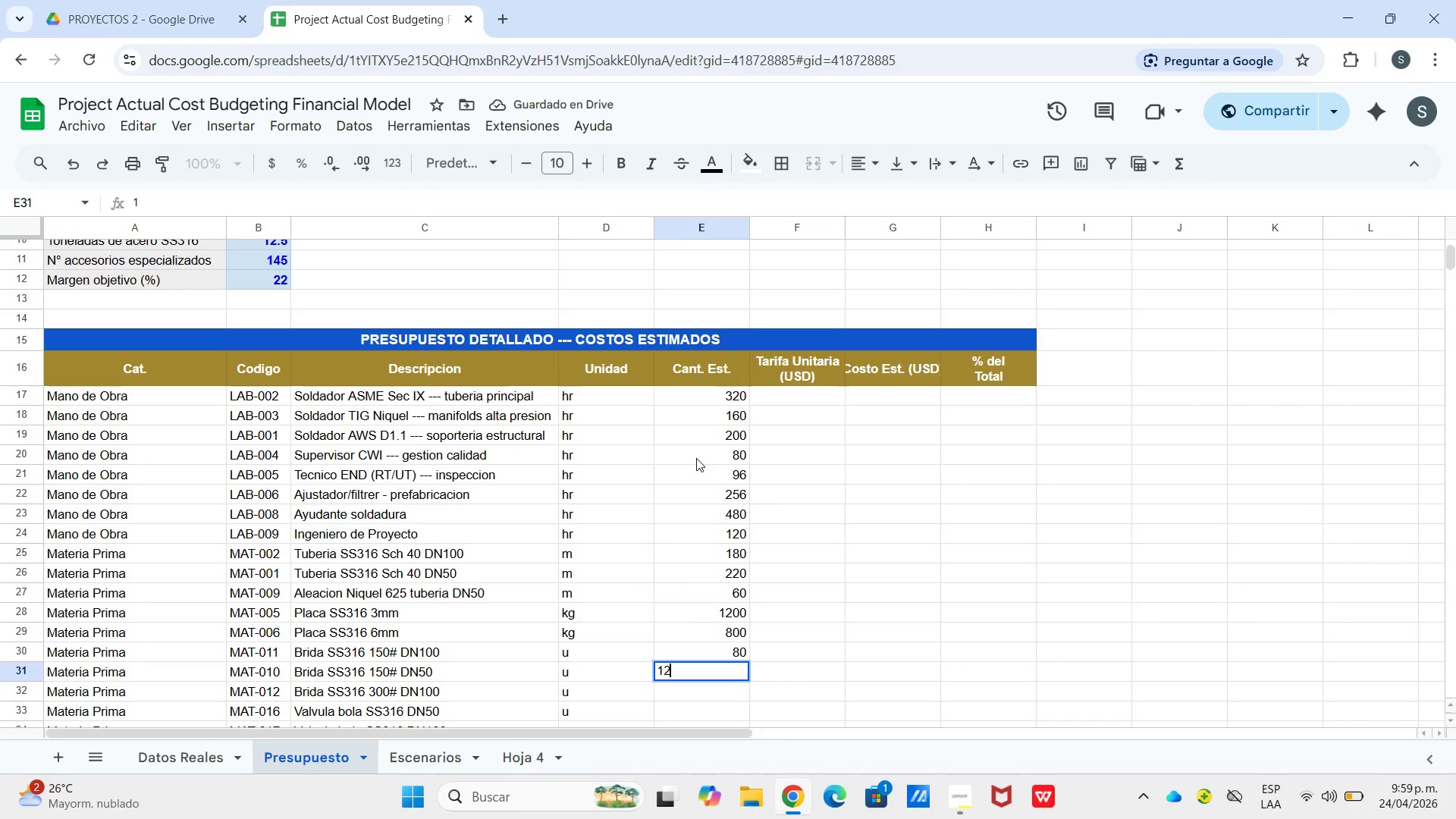 
key(Numpad2)
 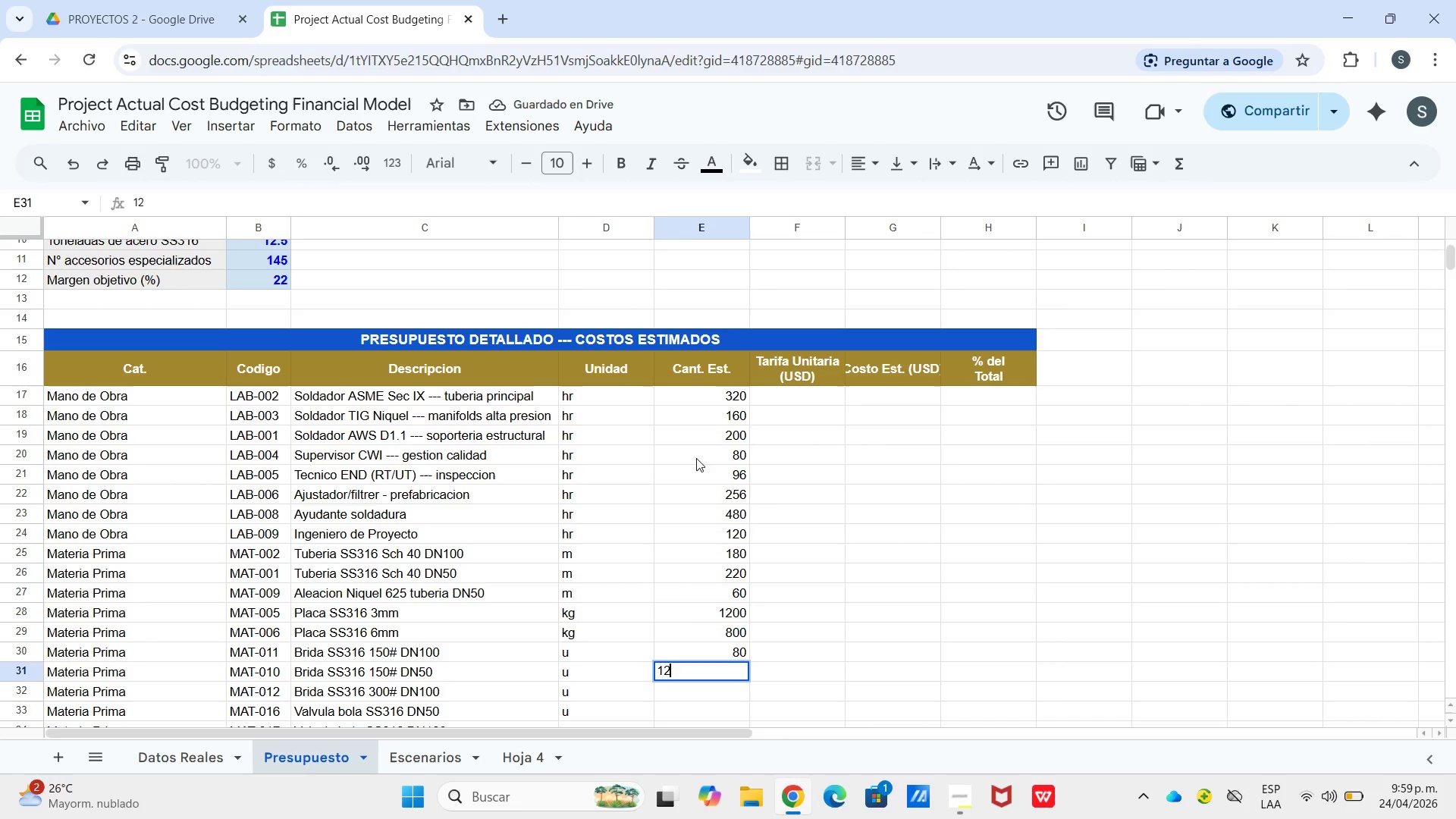 
key(Numpad0)
 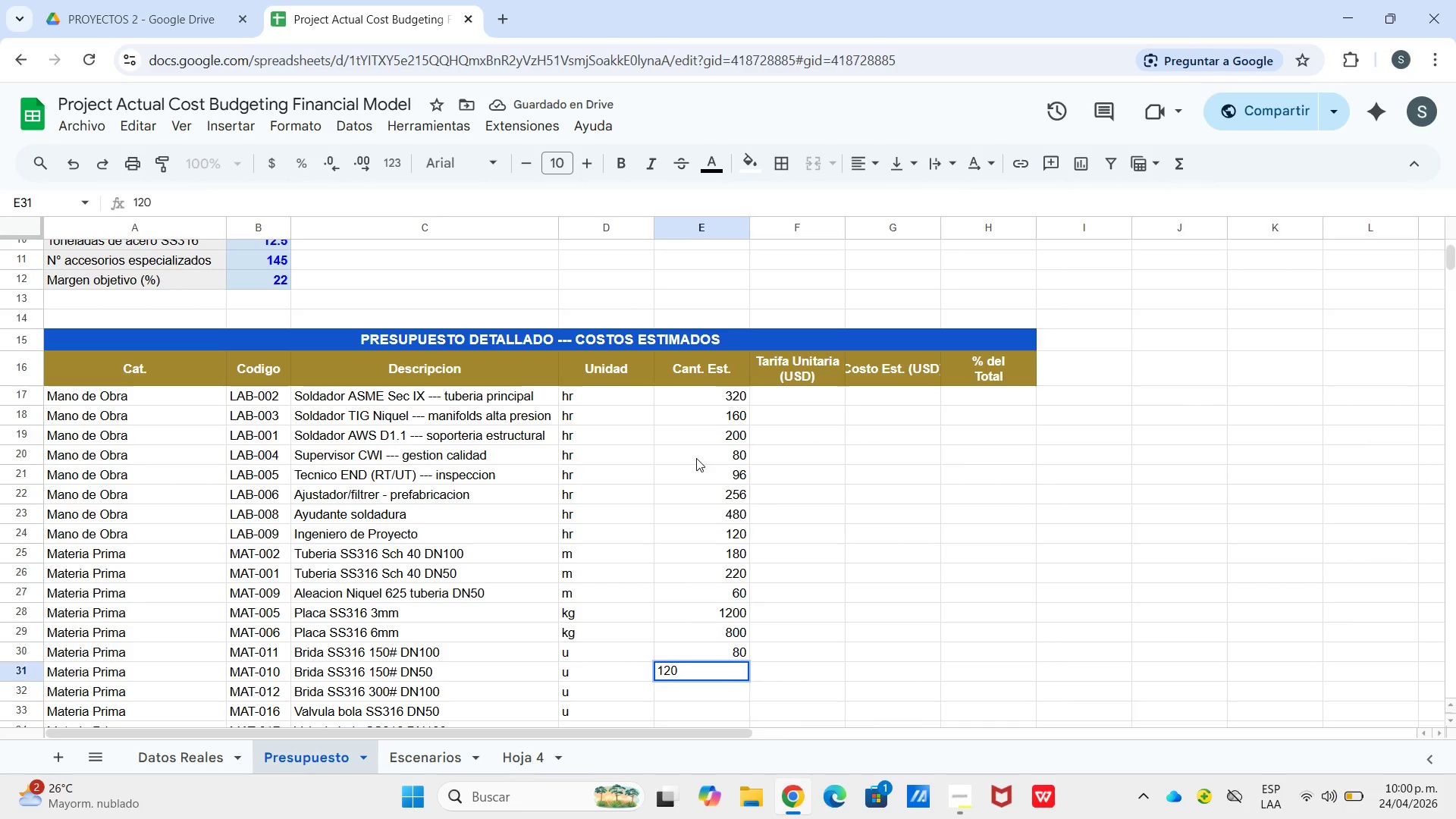 
key(Enter)
 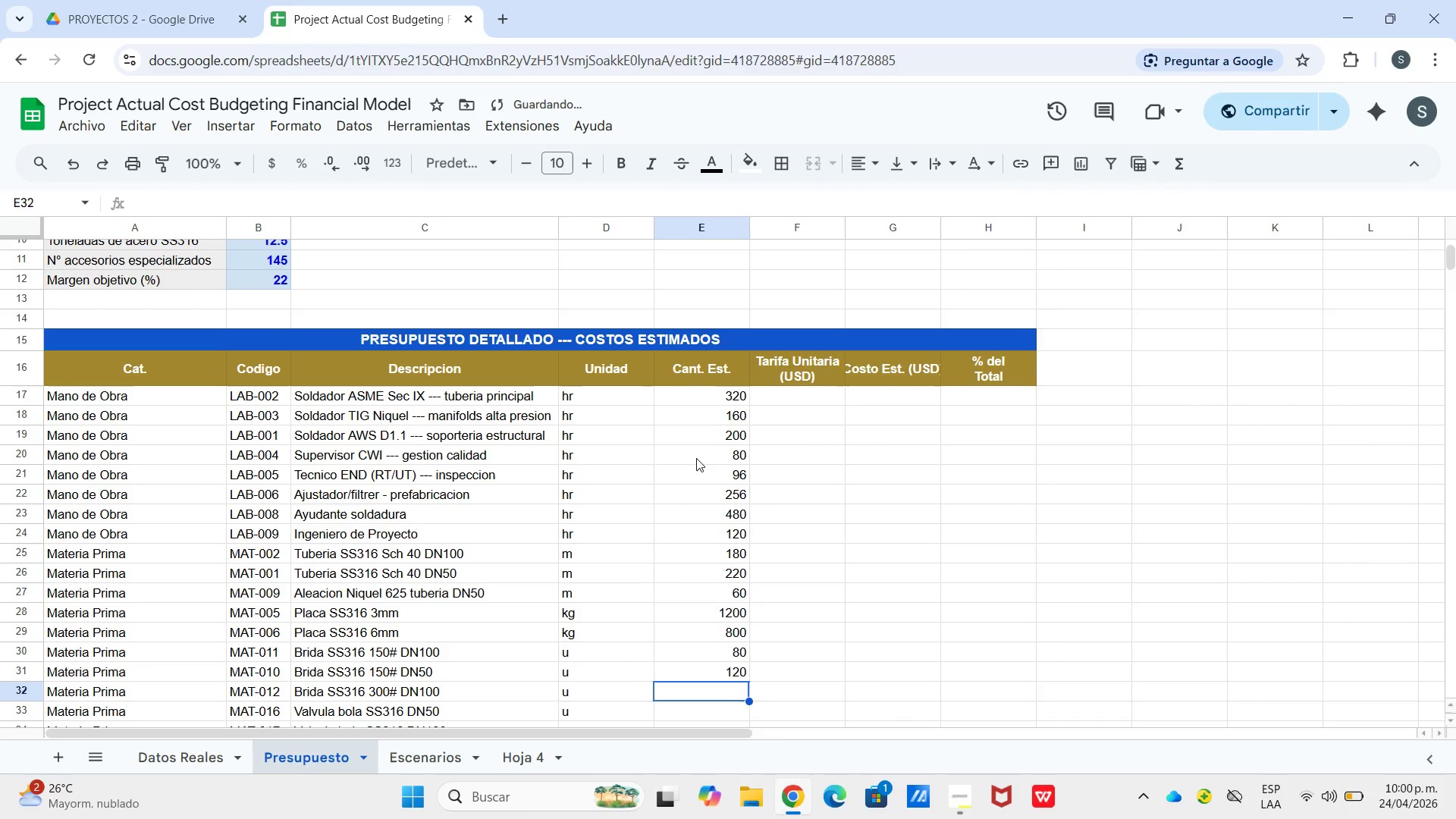 
key(Numpad4)
 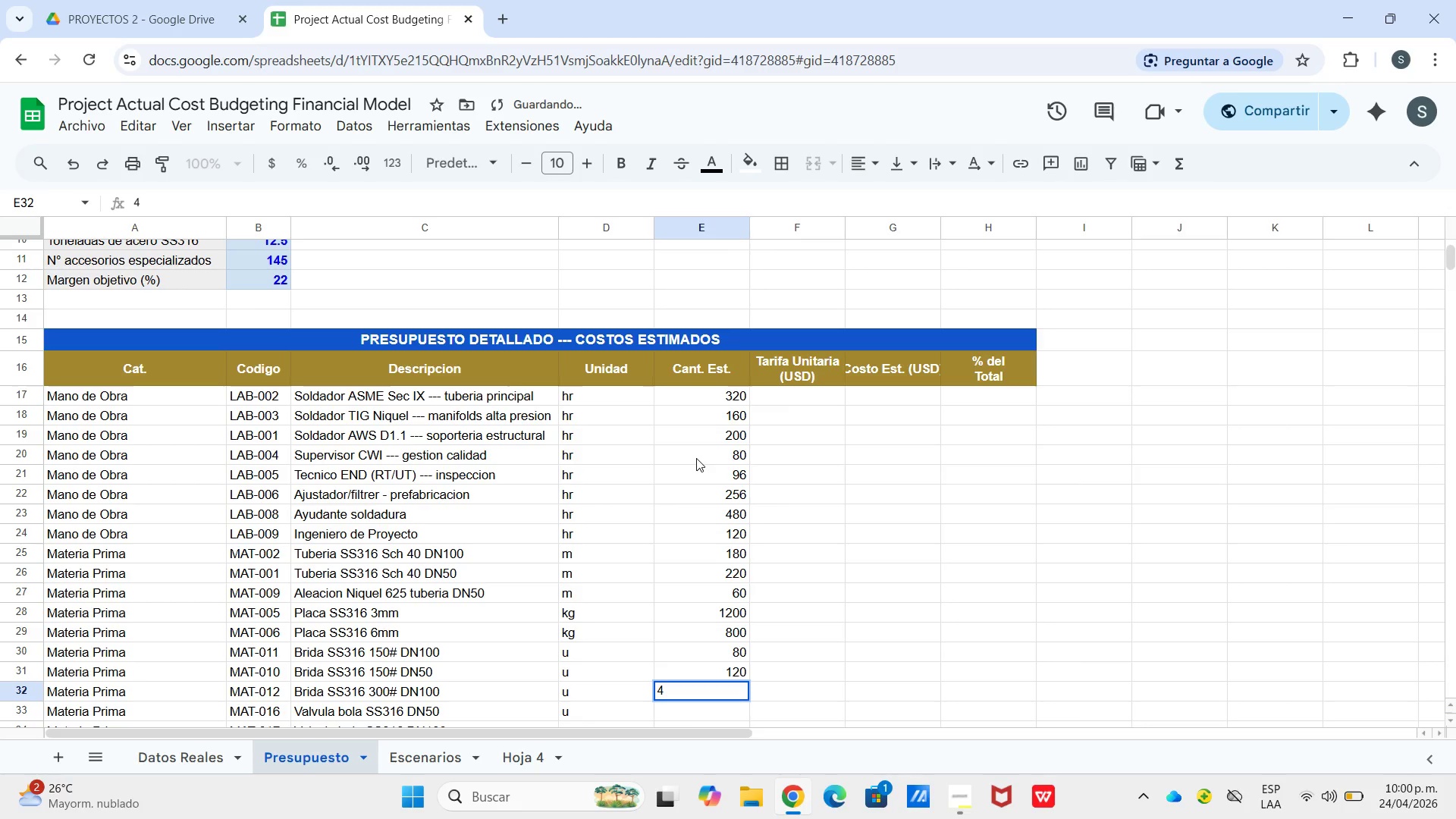 
key(Numpad0)
 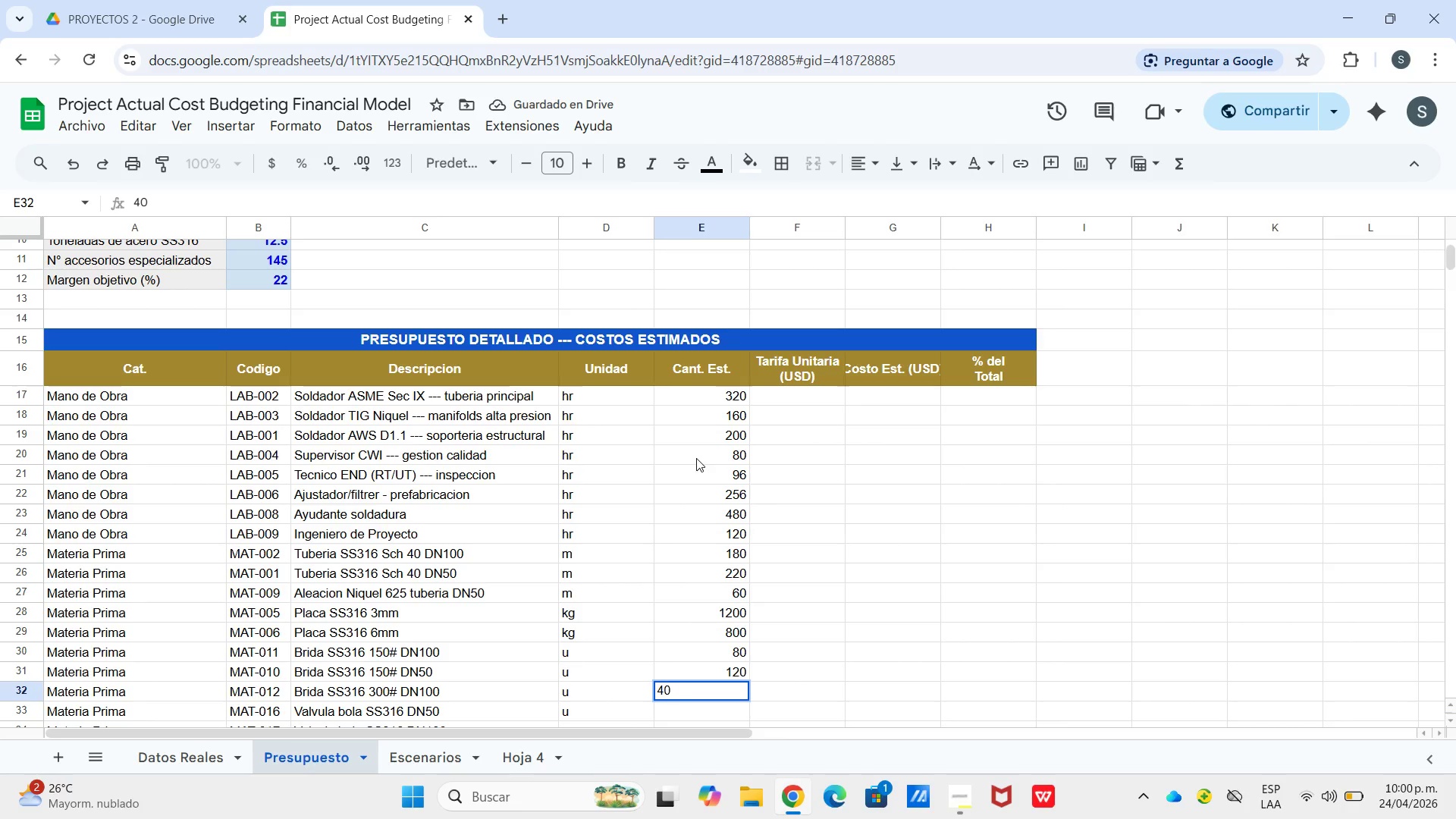 
key(Enter)
 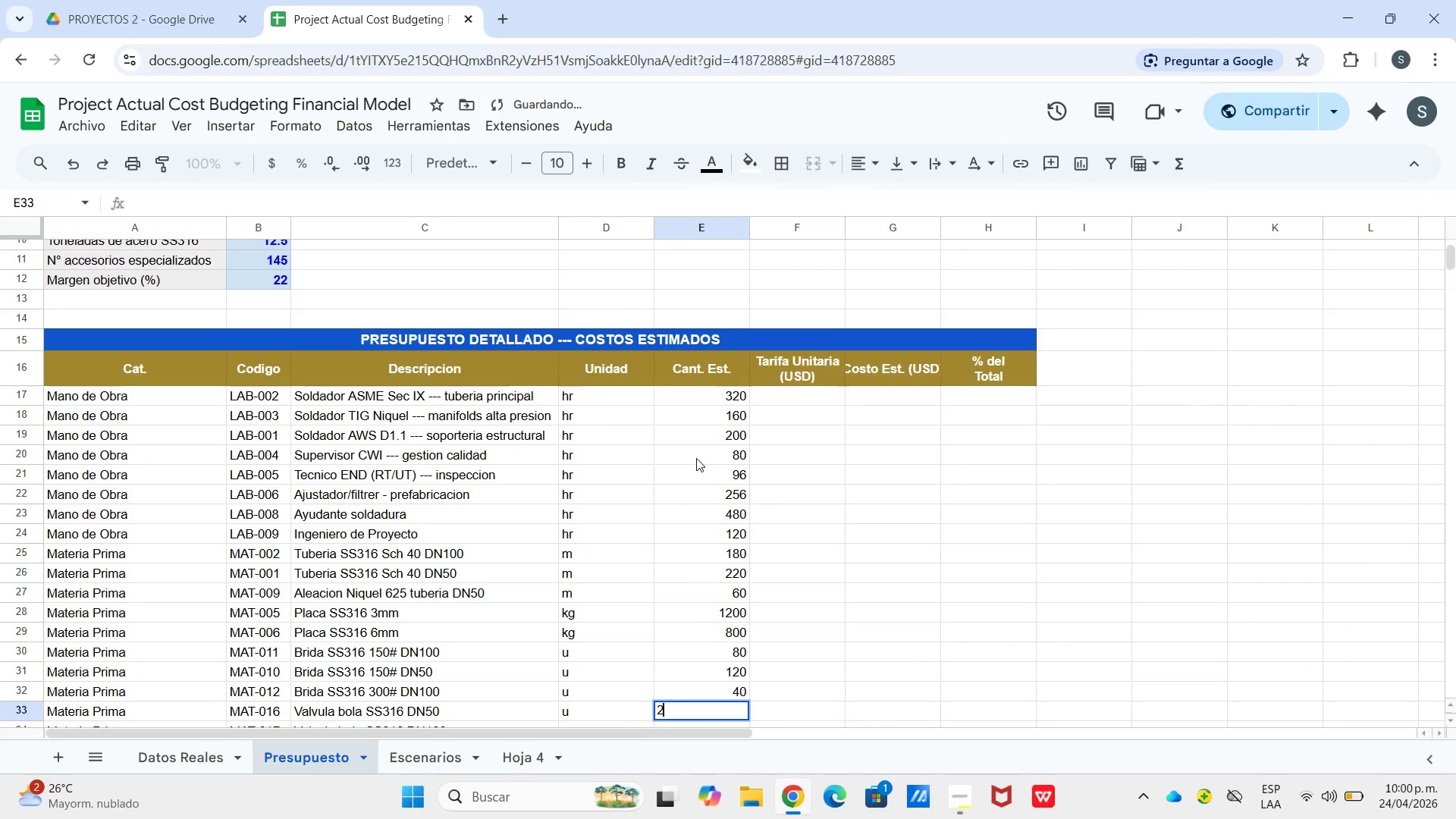 
key(Numpad2)
 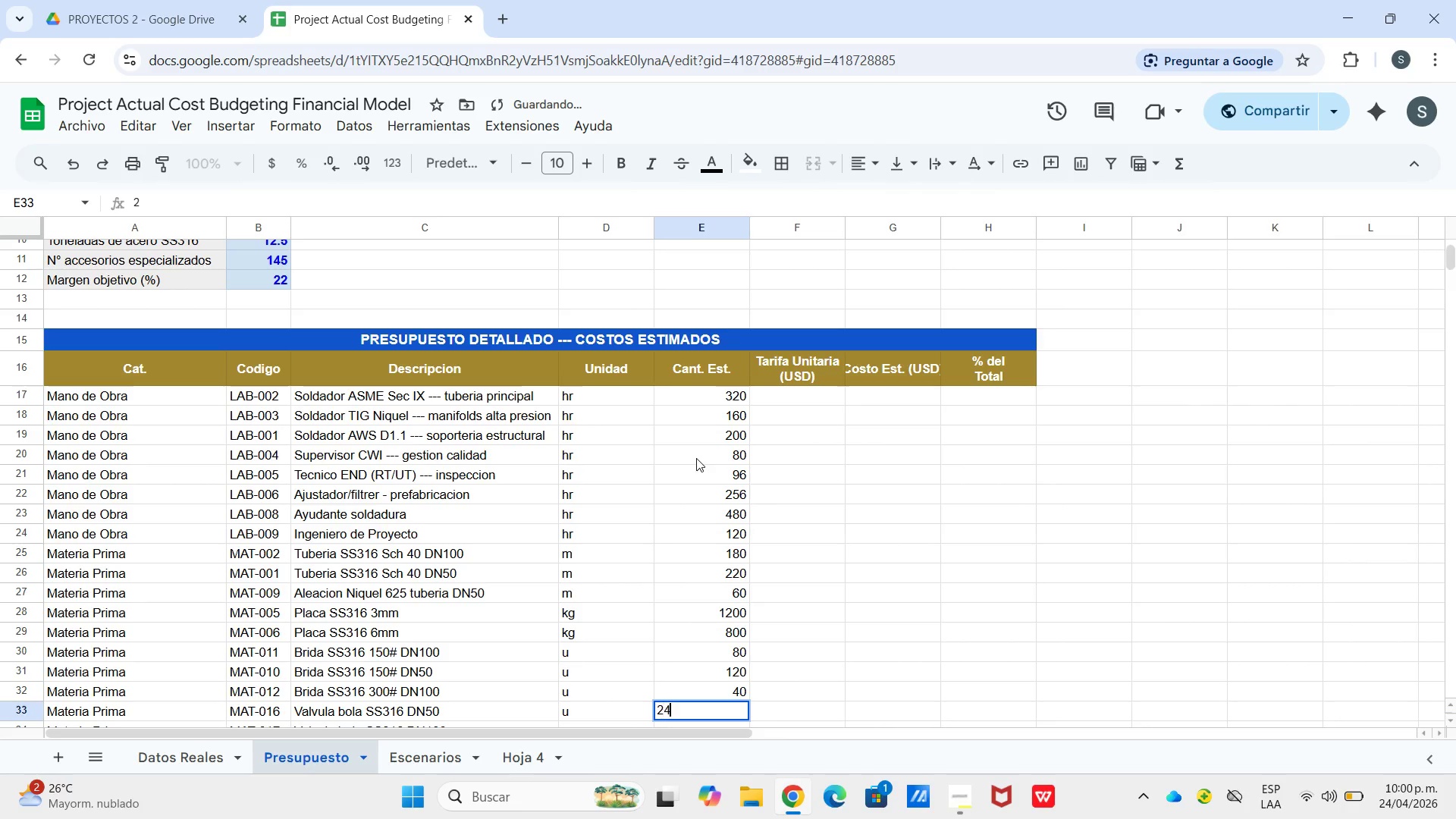 
key(Numpad4)
 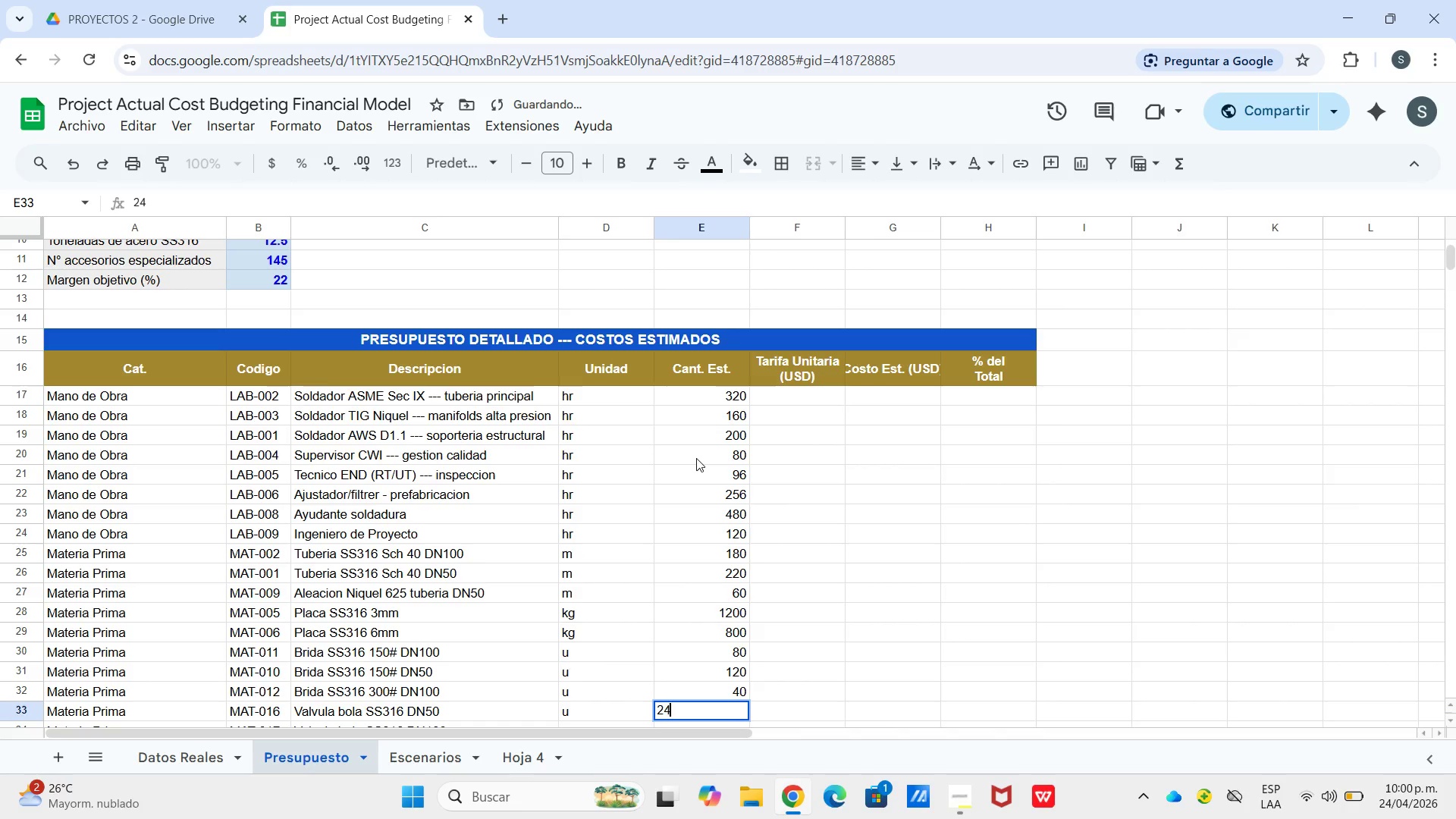 
key(Enter)
 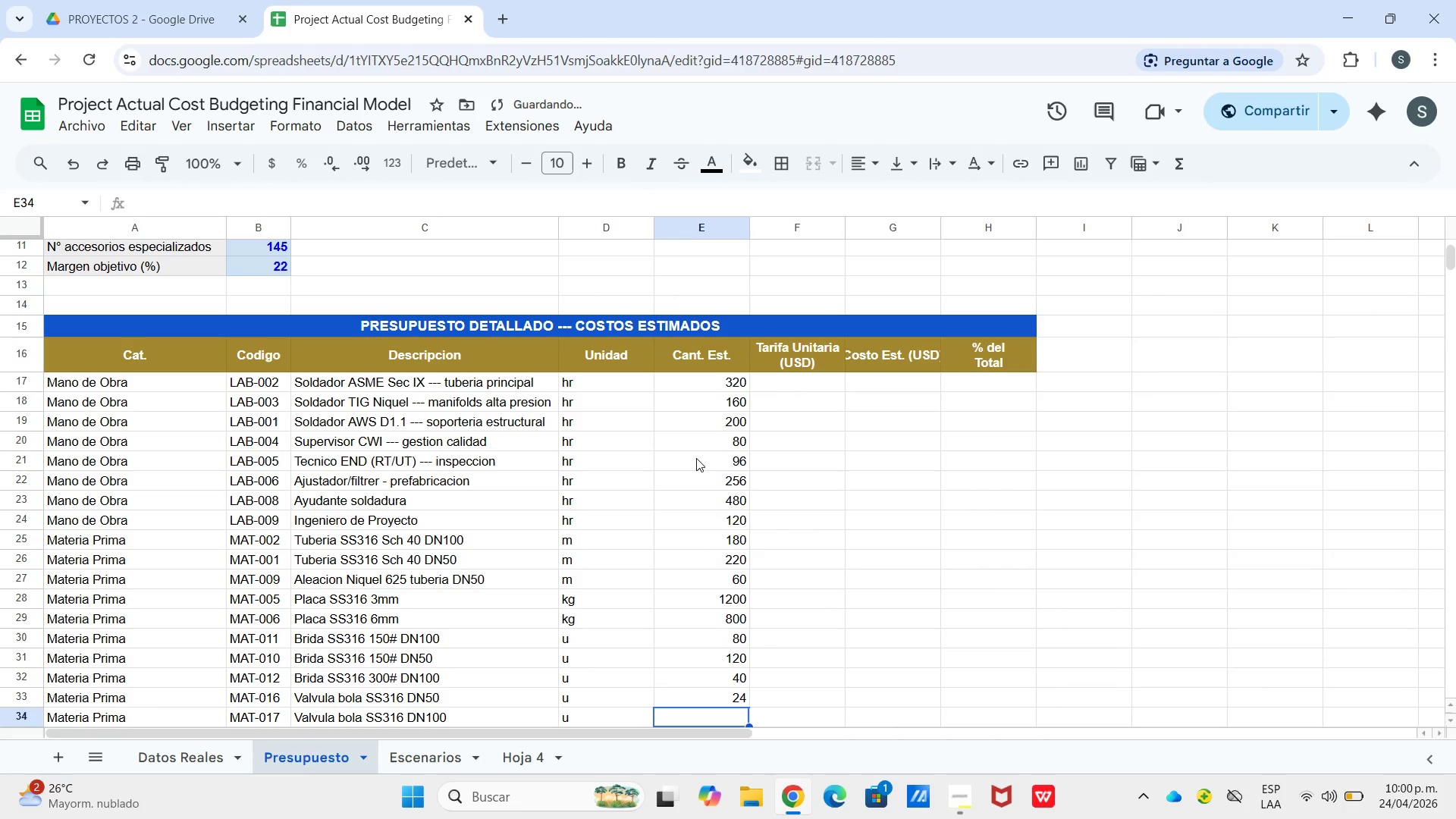 
key(Numpad1)
 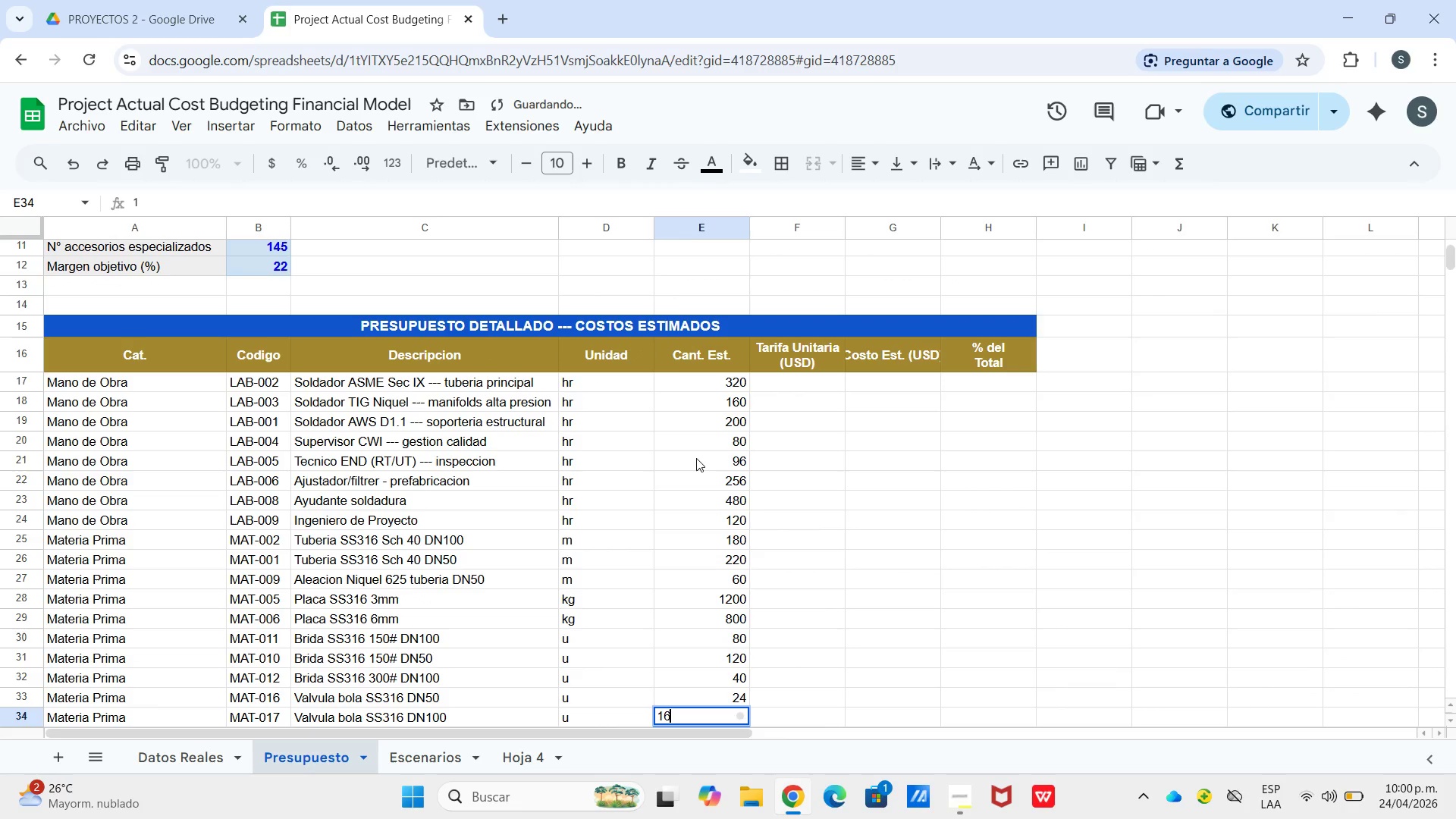 
key(Numpad6)
 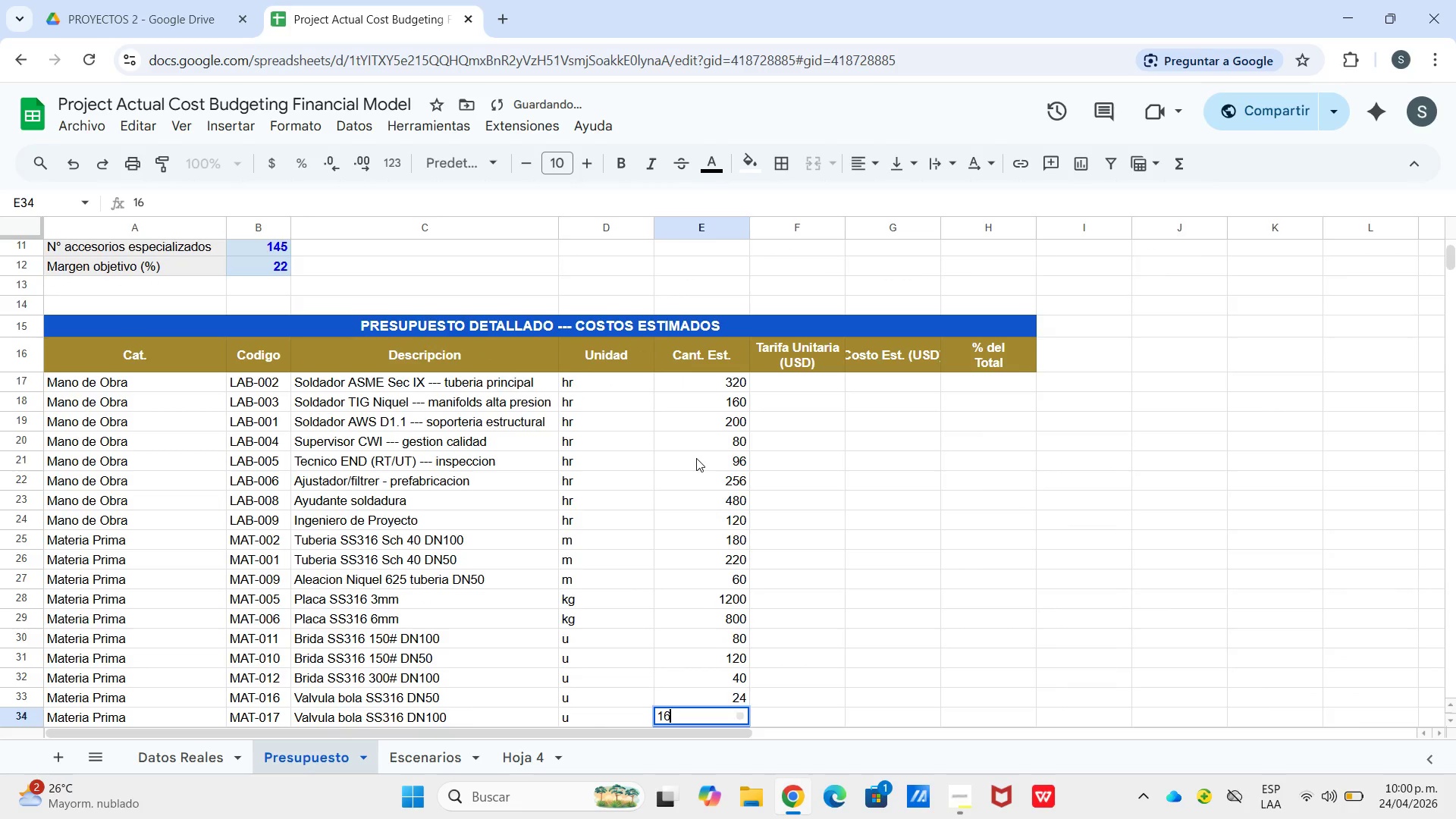 
key(Enter)
 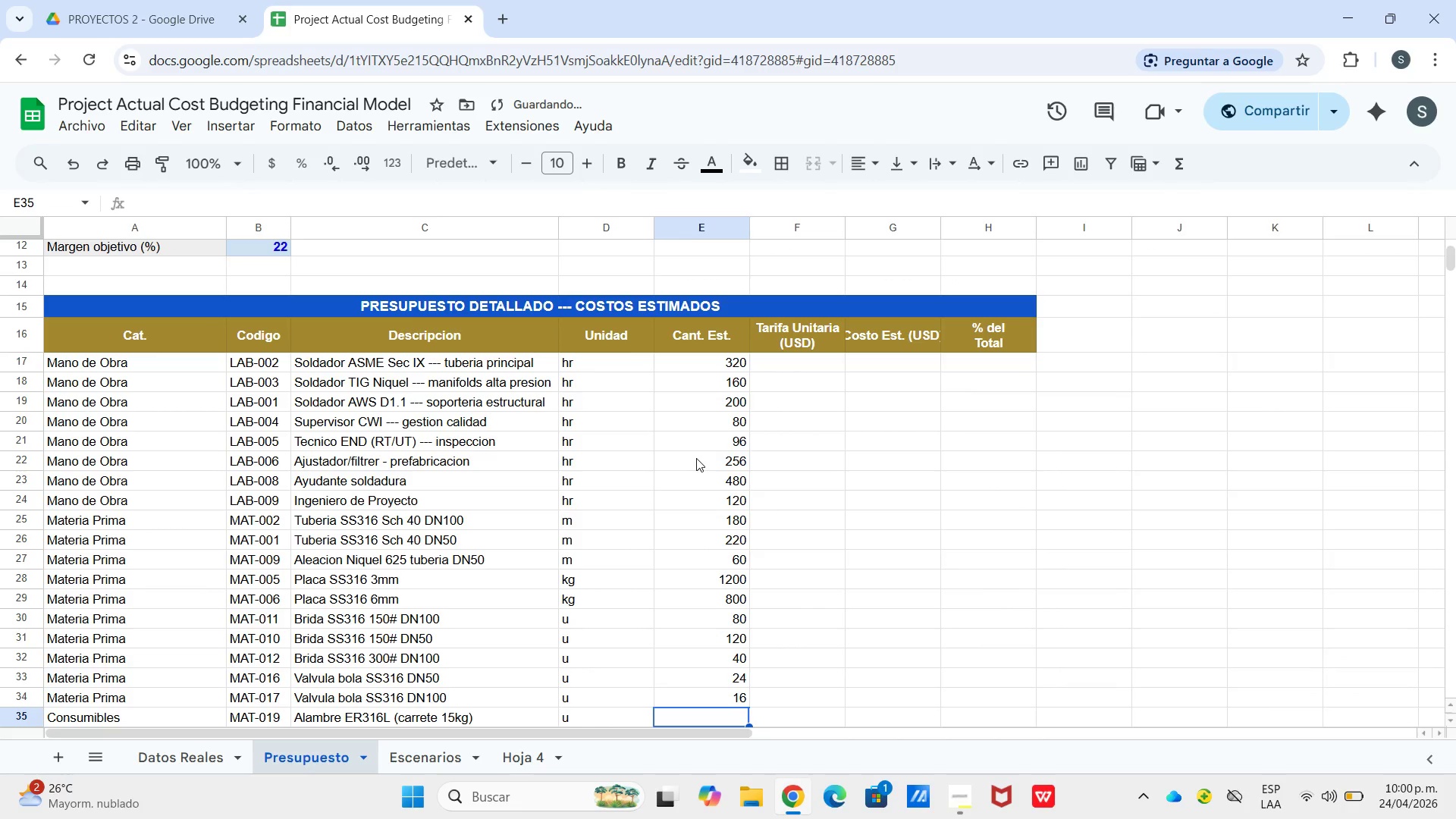 
key(Numpad2)
 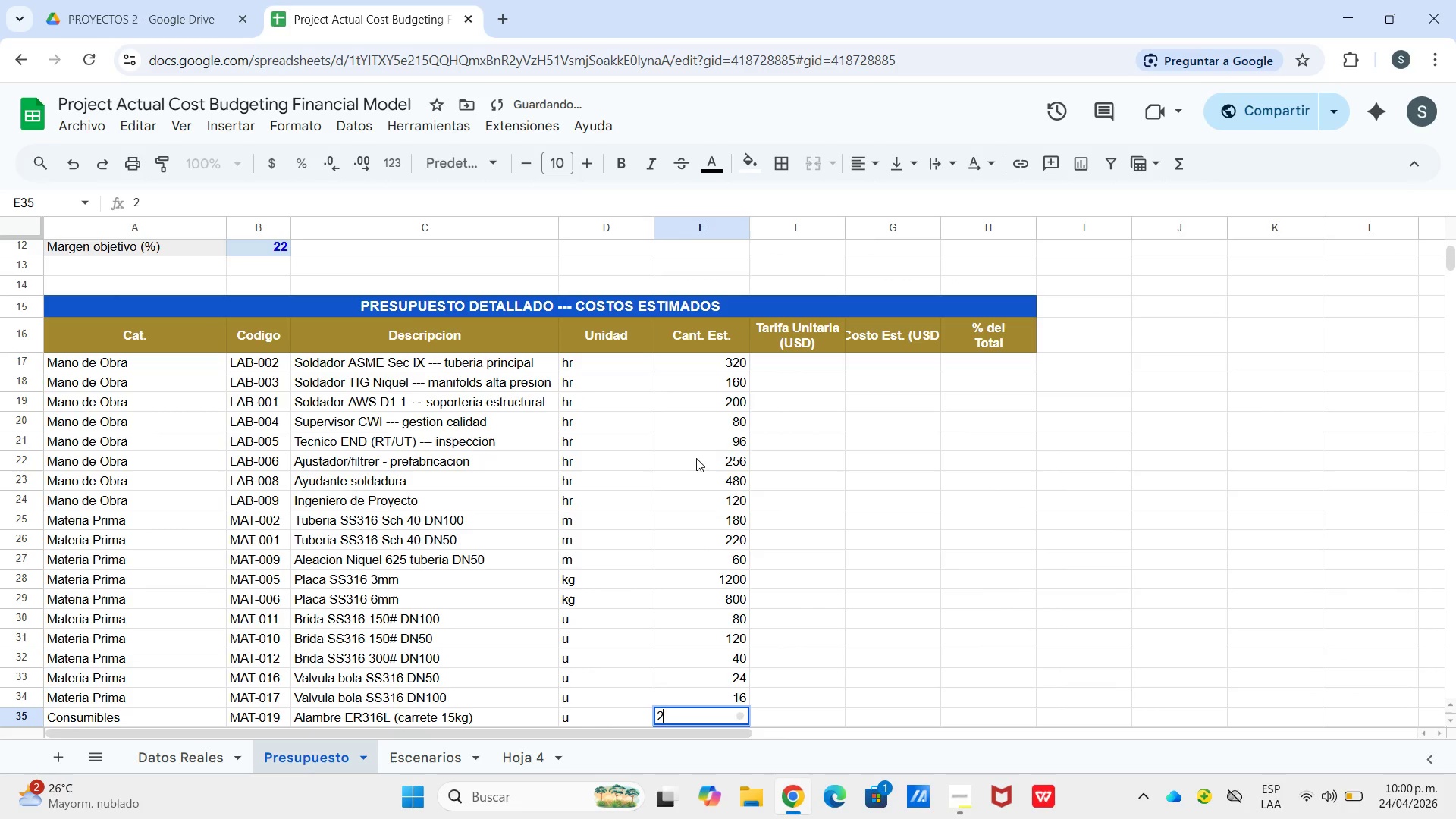 
key(Numpad0)
 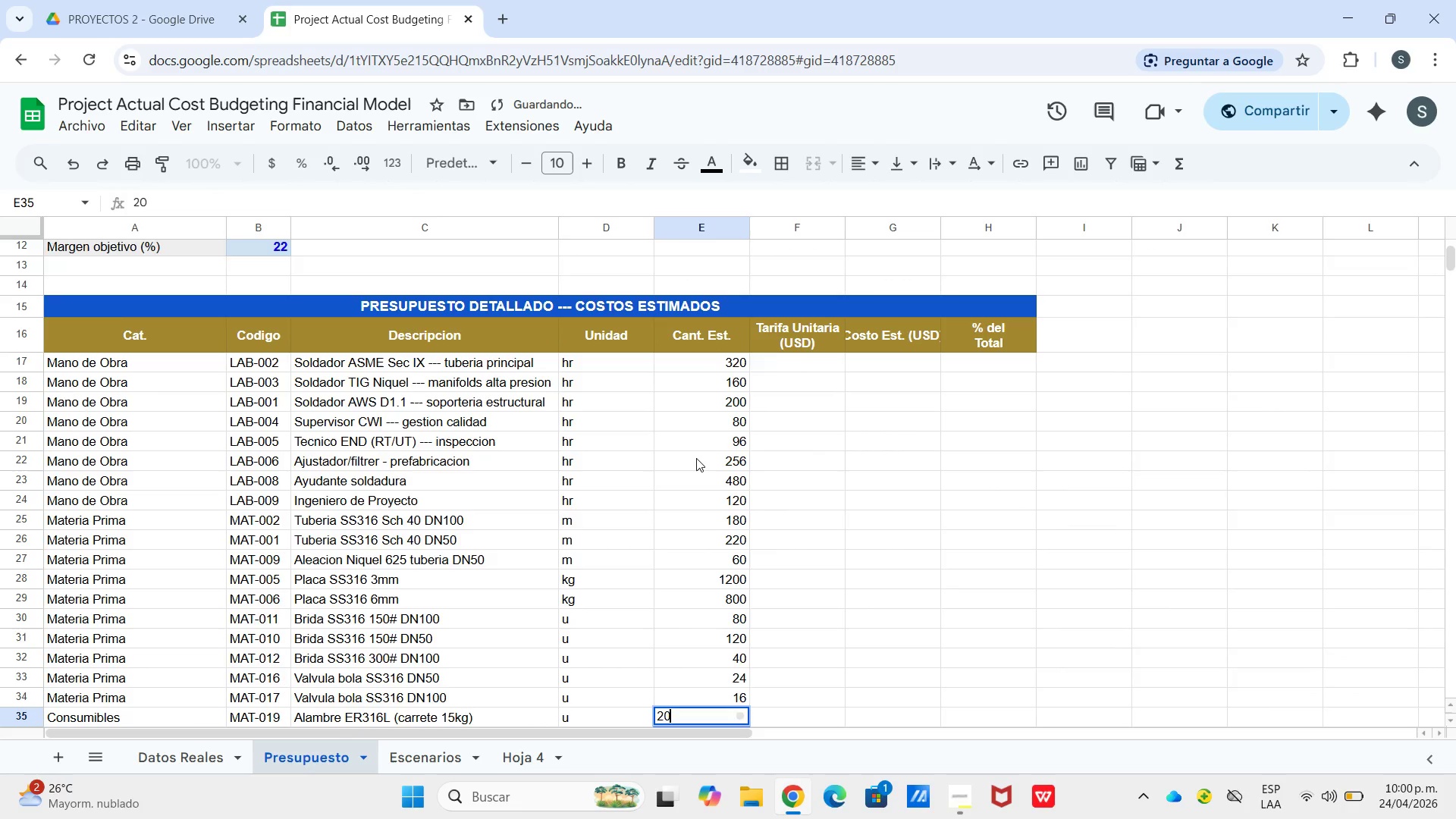 
key(Enter)
 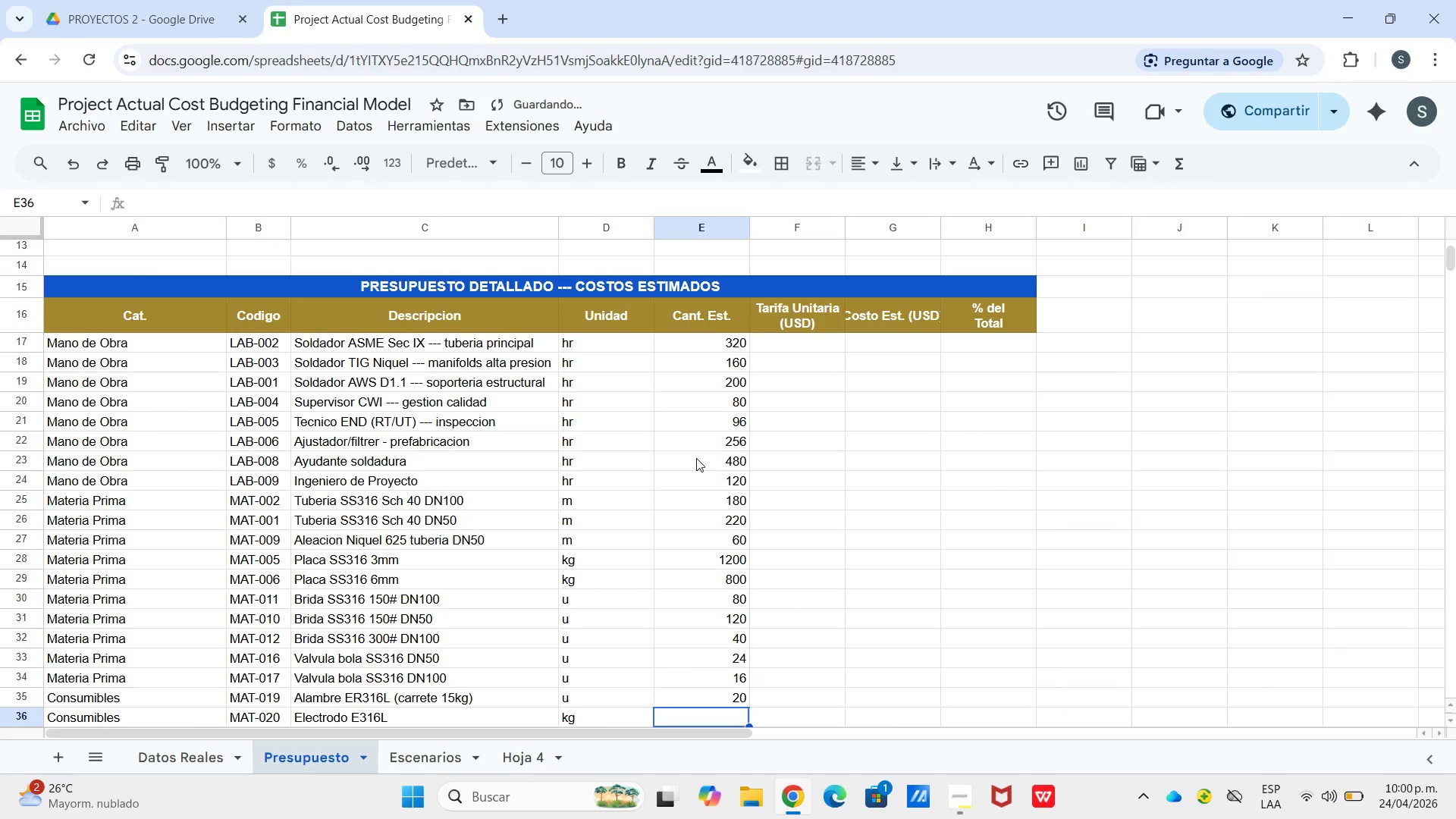 
key(Numpad8)
 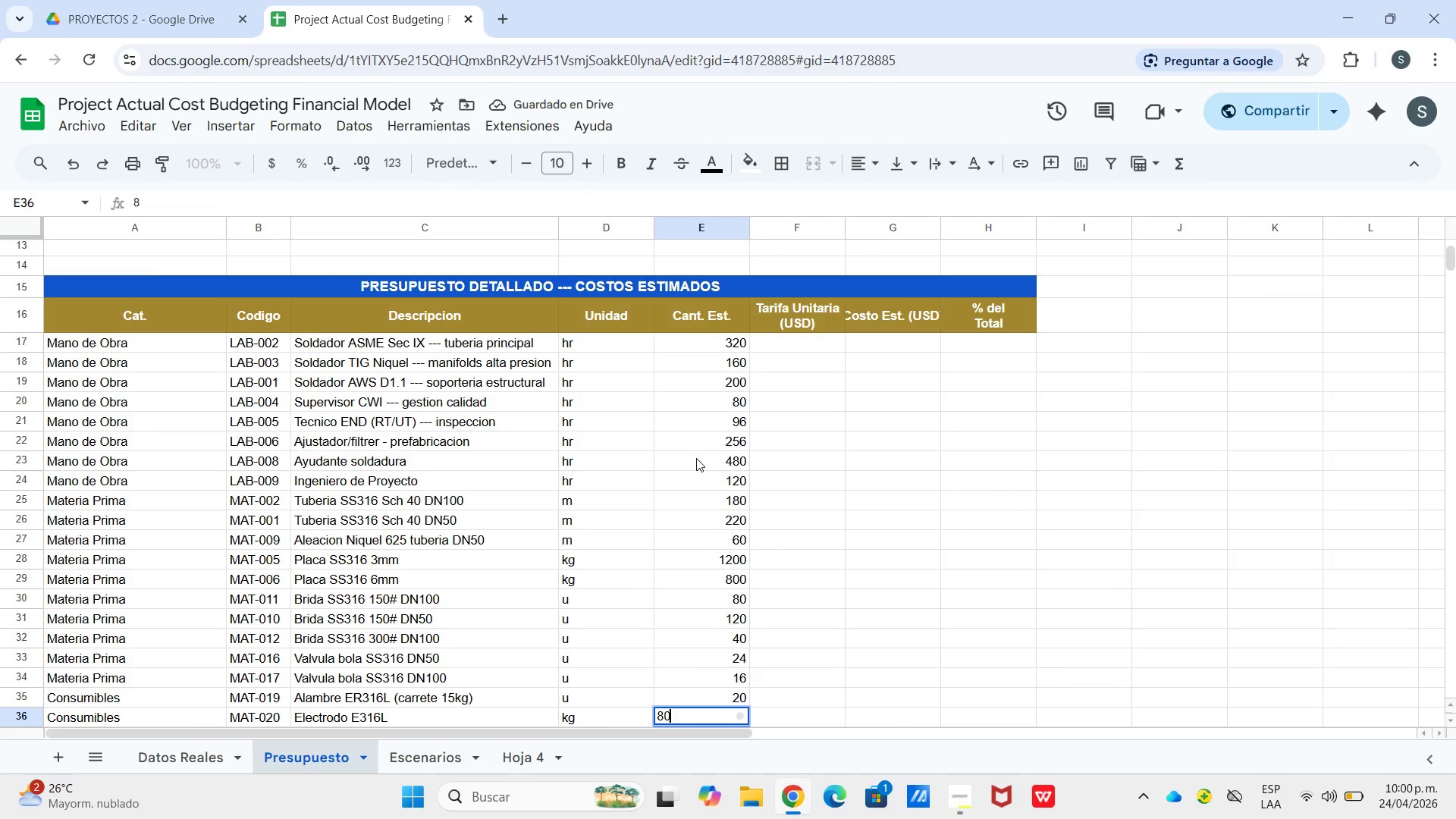 
key(Numpad0)
 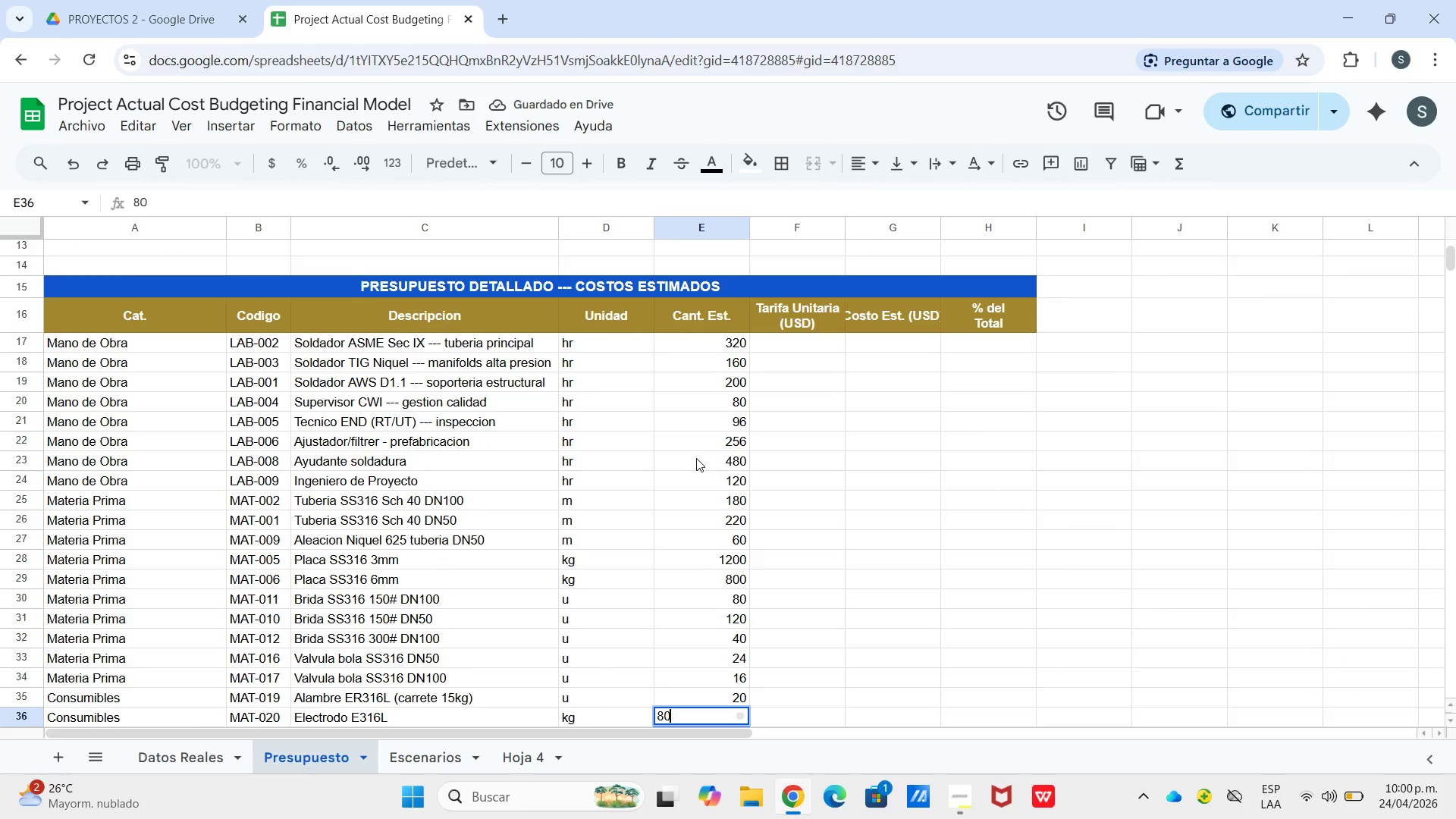 
key(Enter)
 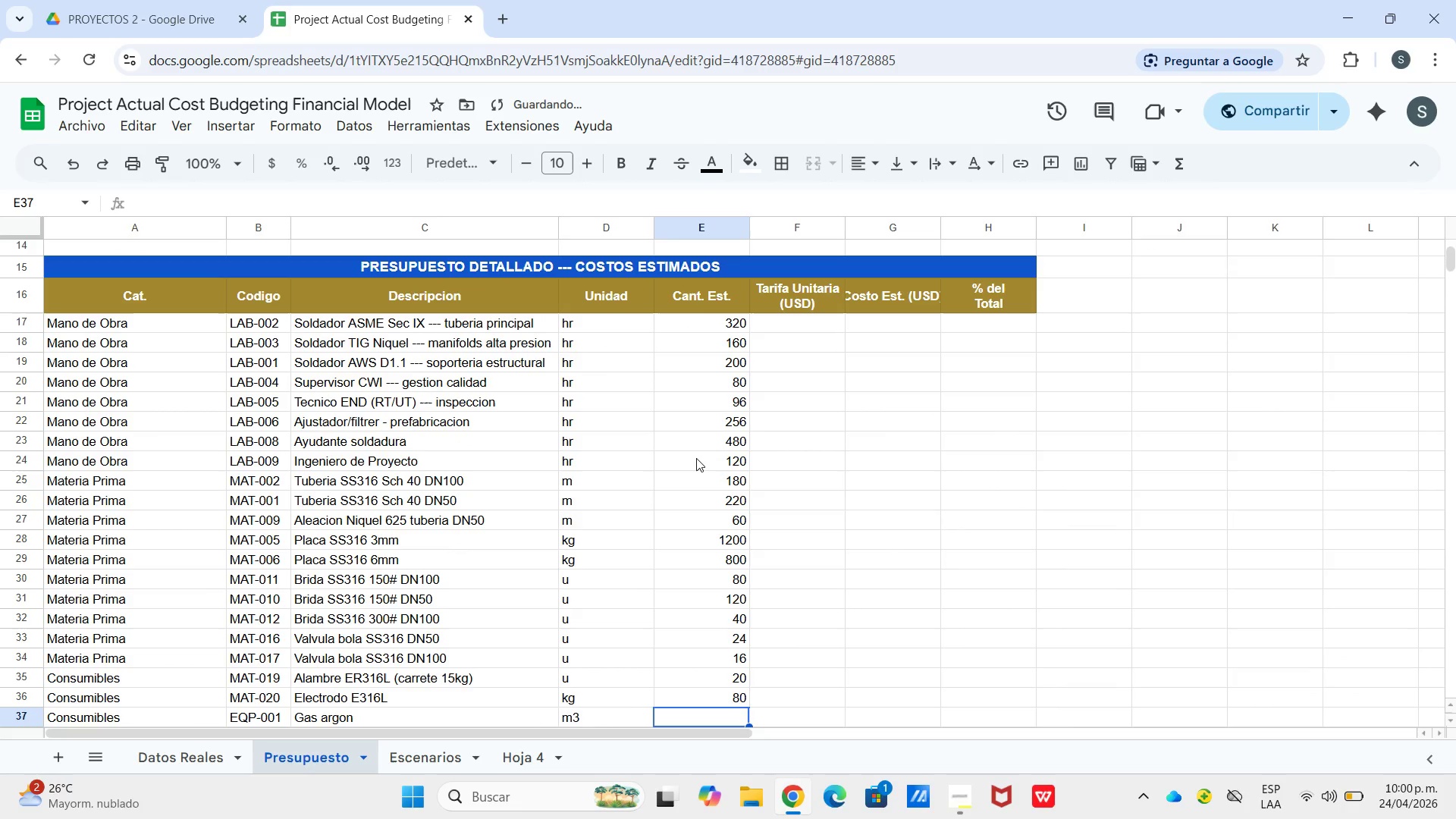 
key(Numpad6)
 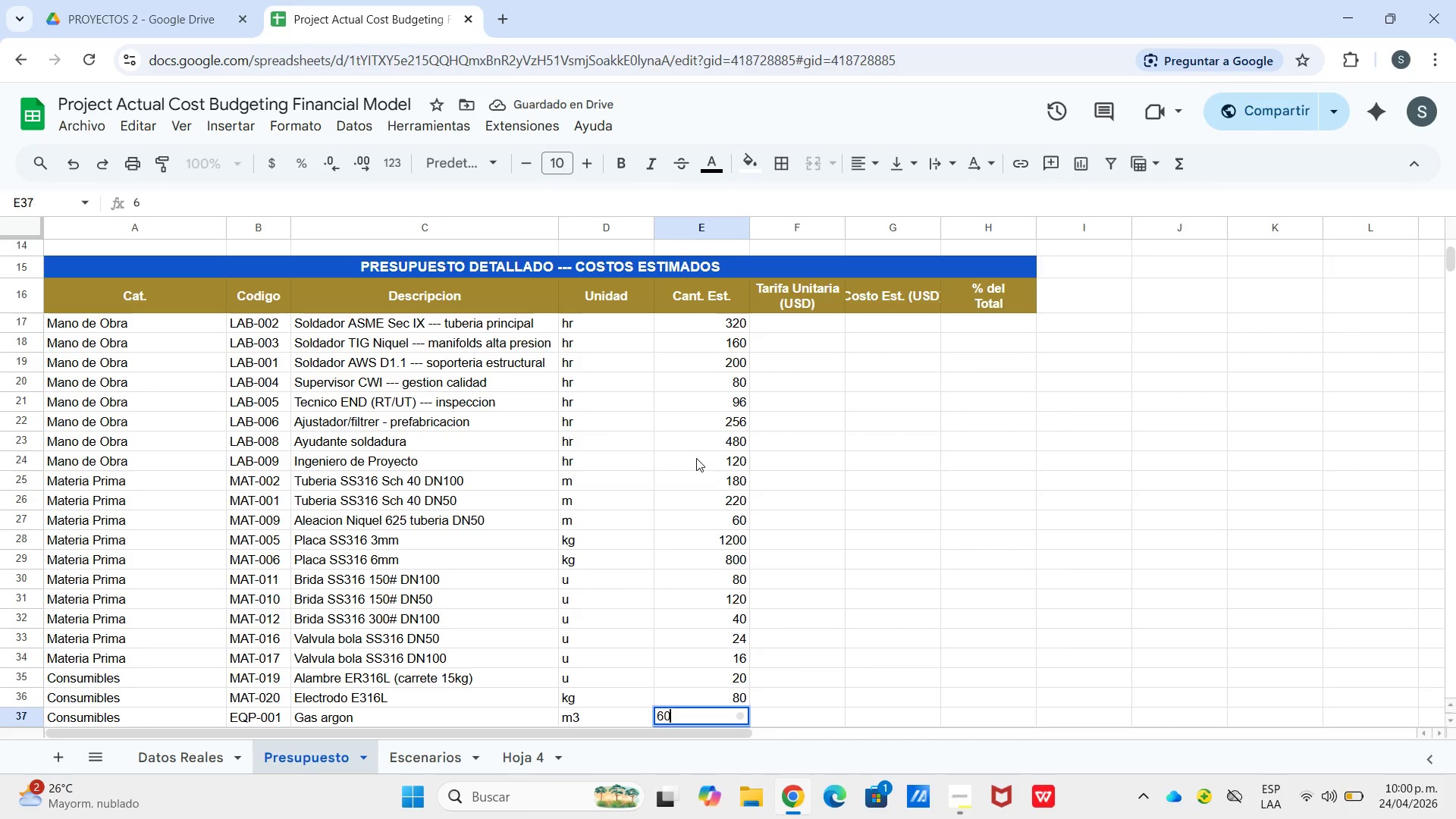 
key(Numpad0)
 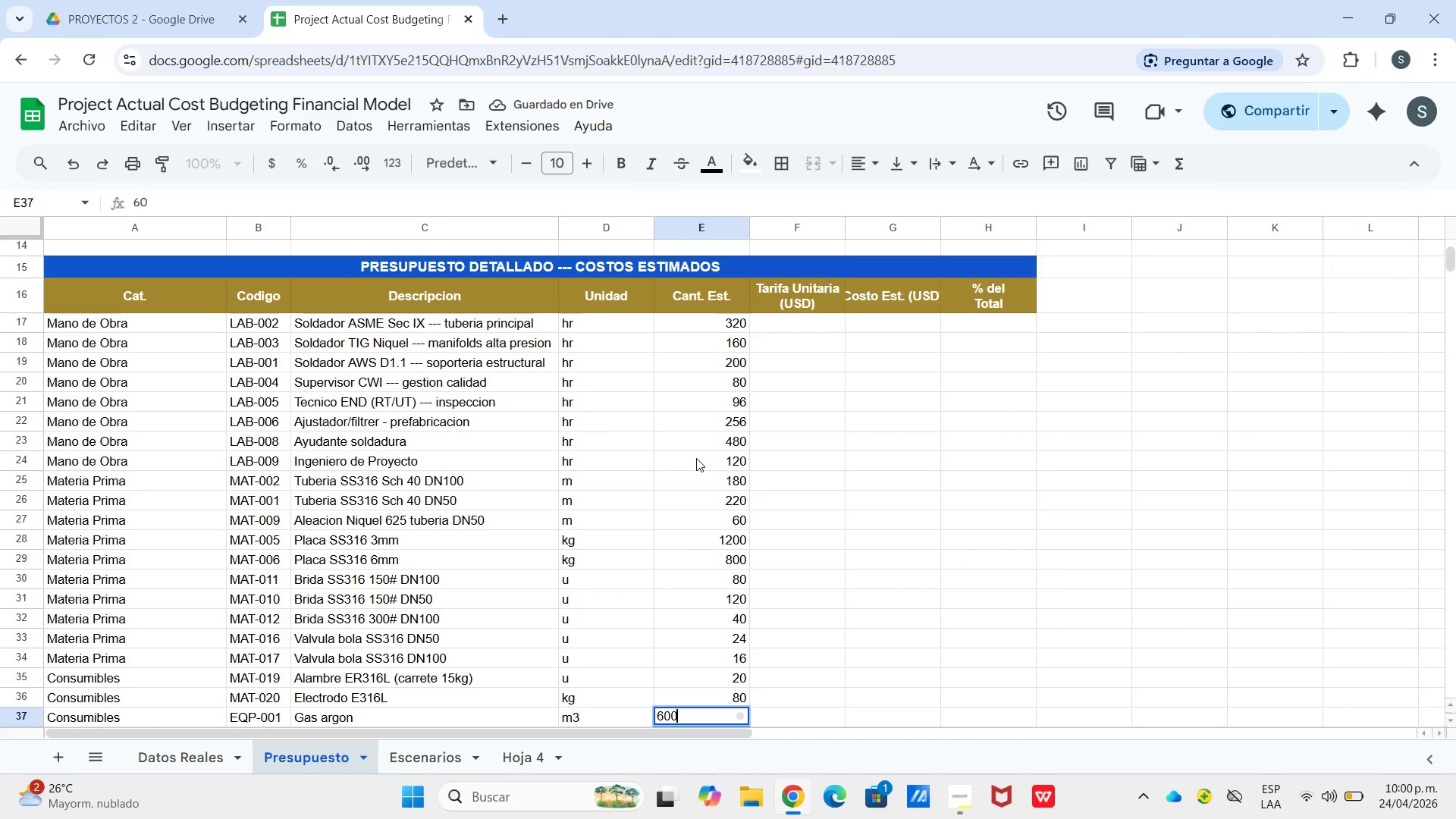 
key(Numpad0)
 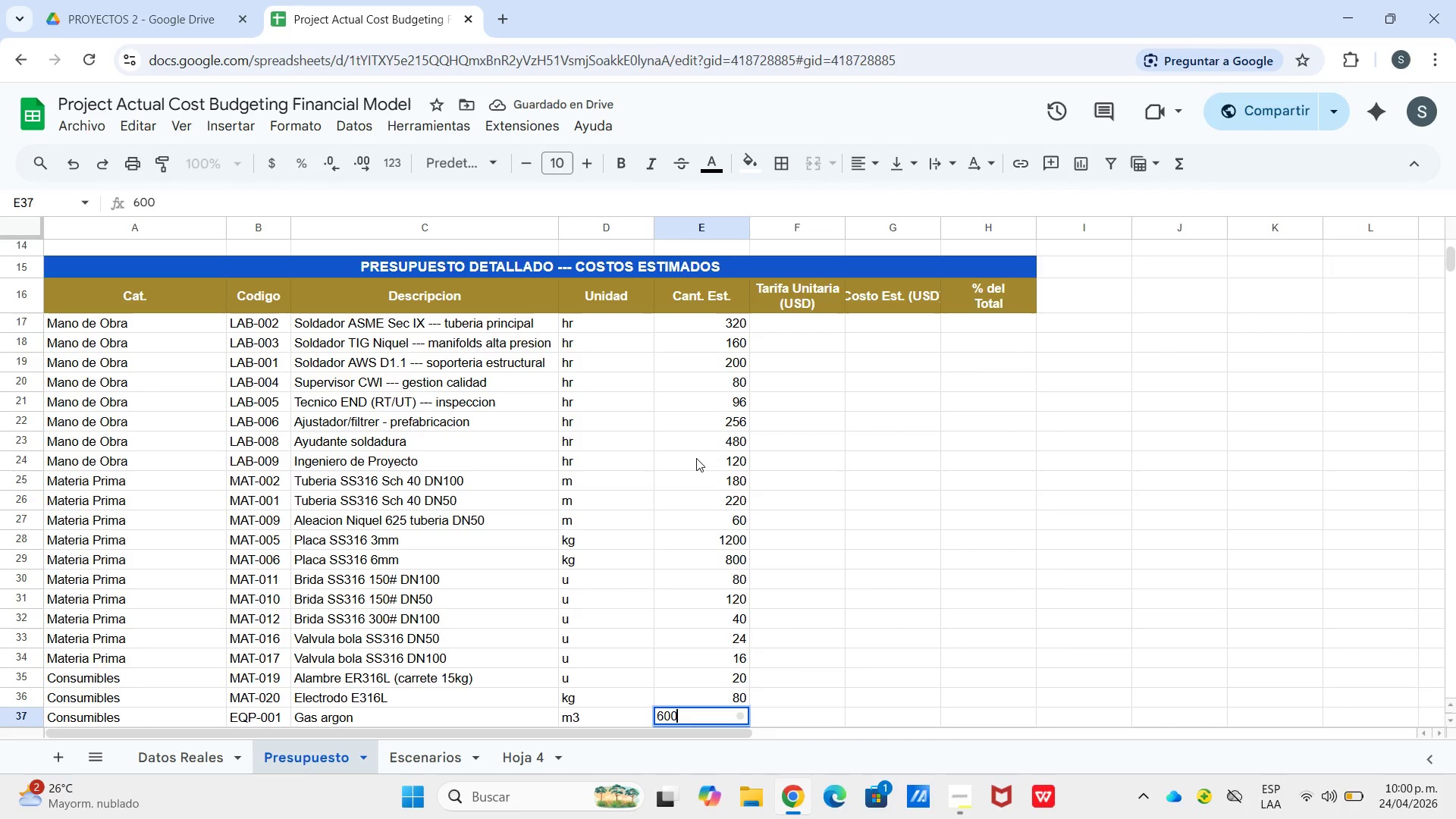 
key(Enter)
 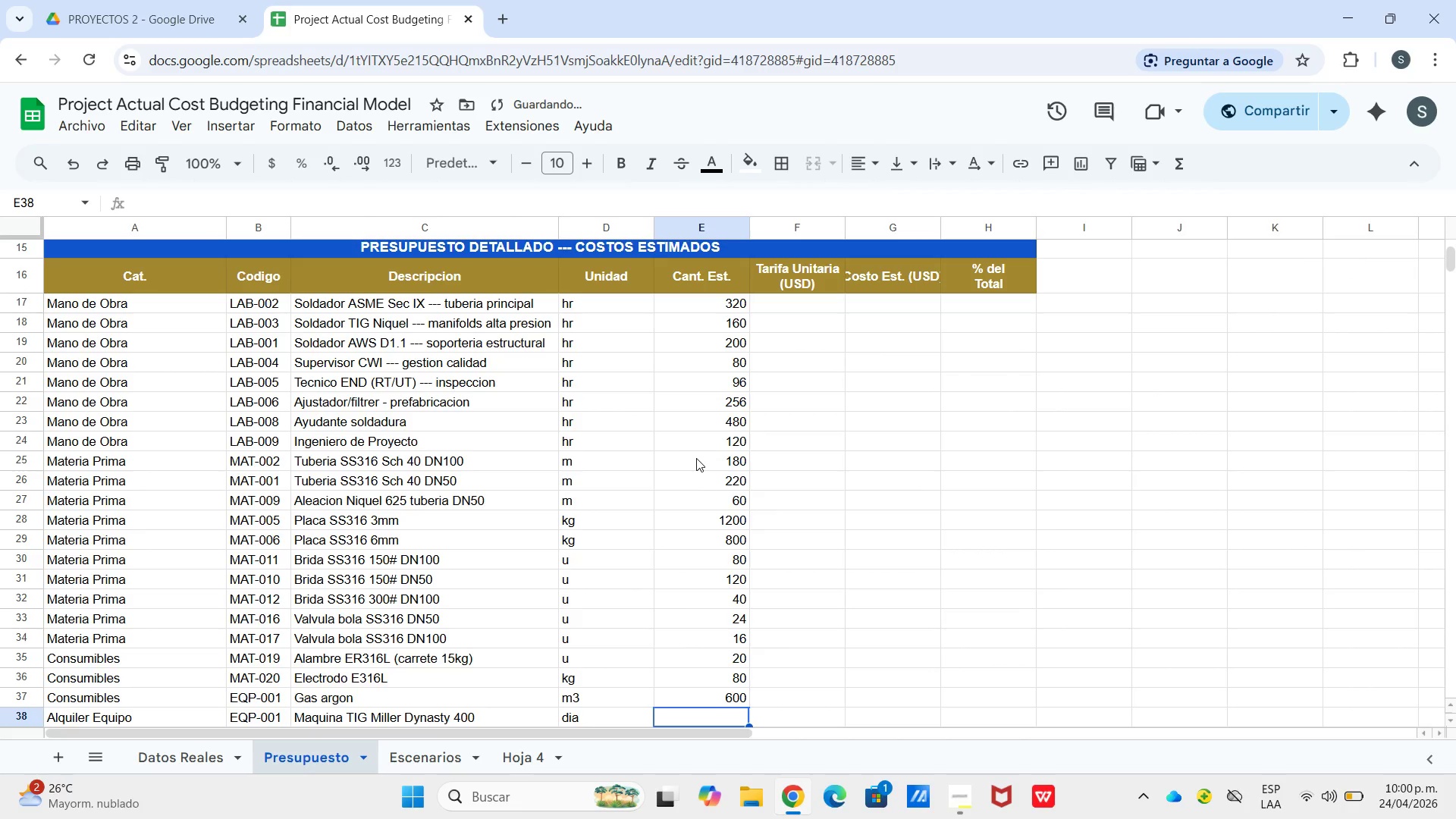 
key(Numpad3)
 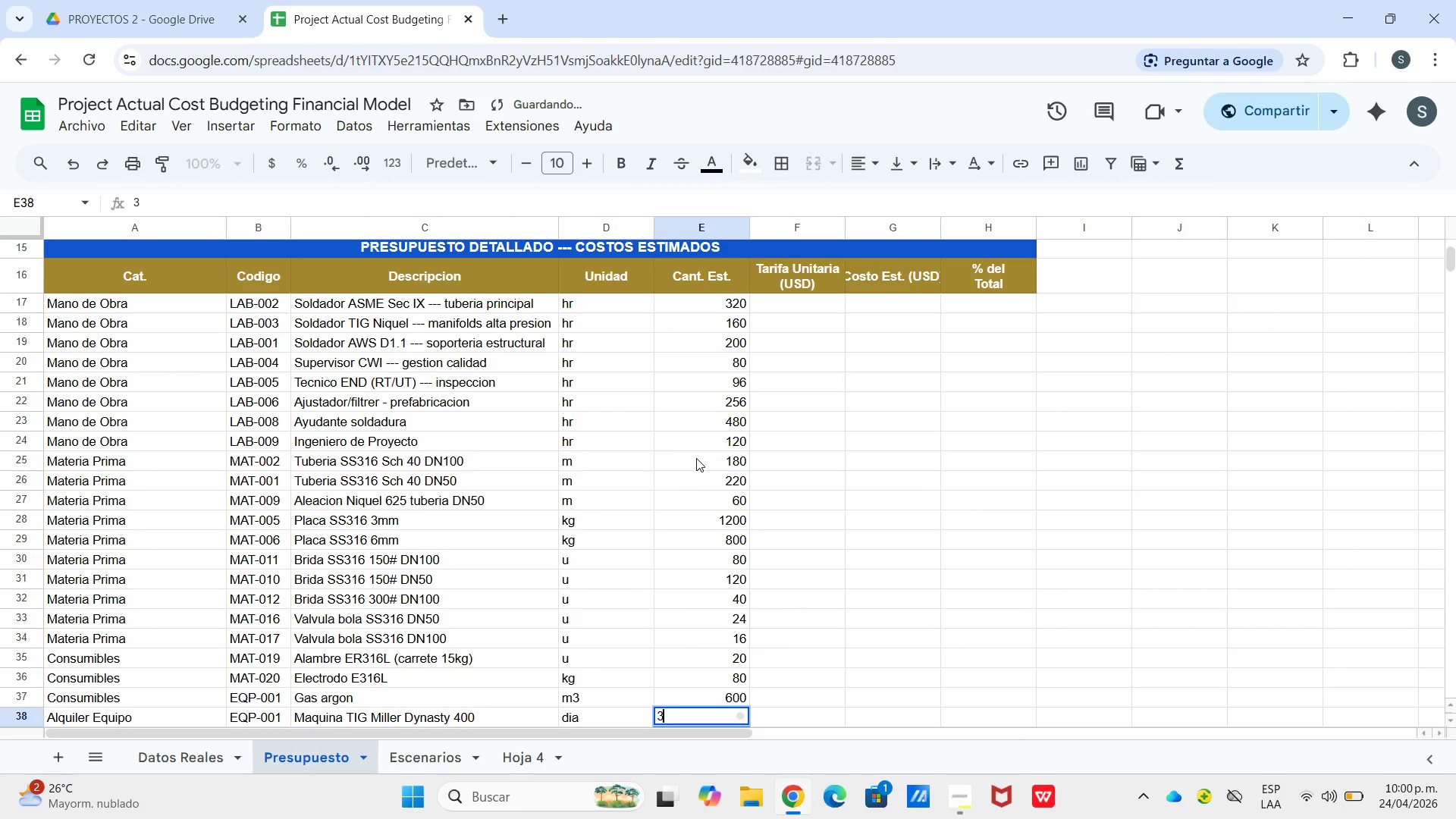 
key(Numpad0)
 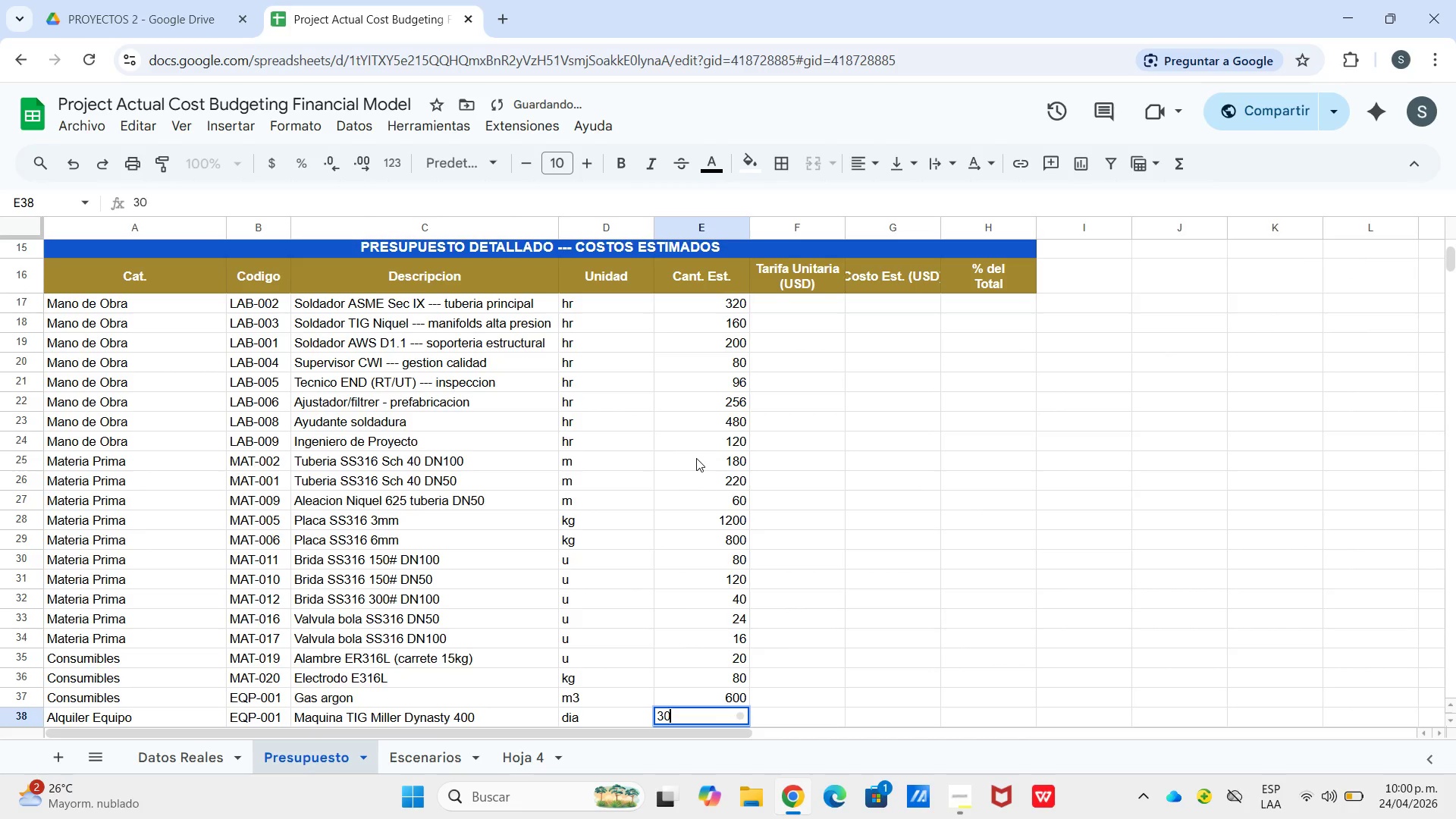 
key(Enter)
 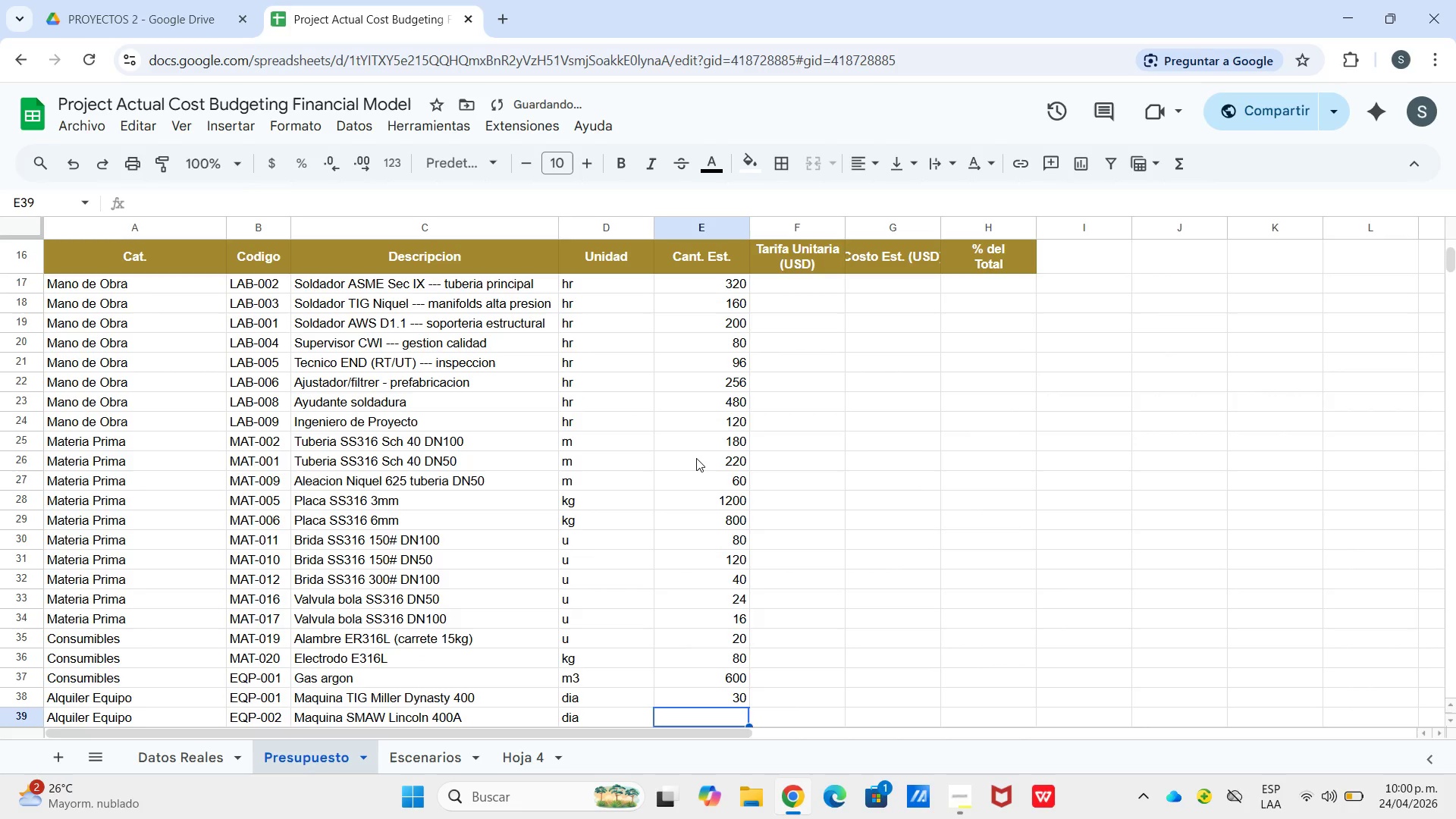 
key(Numpad2)
 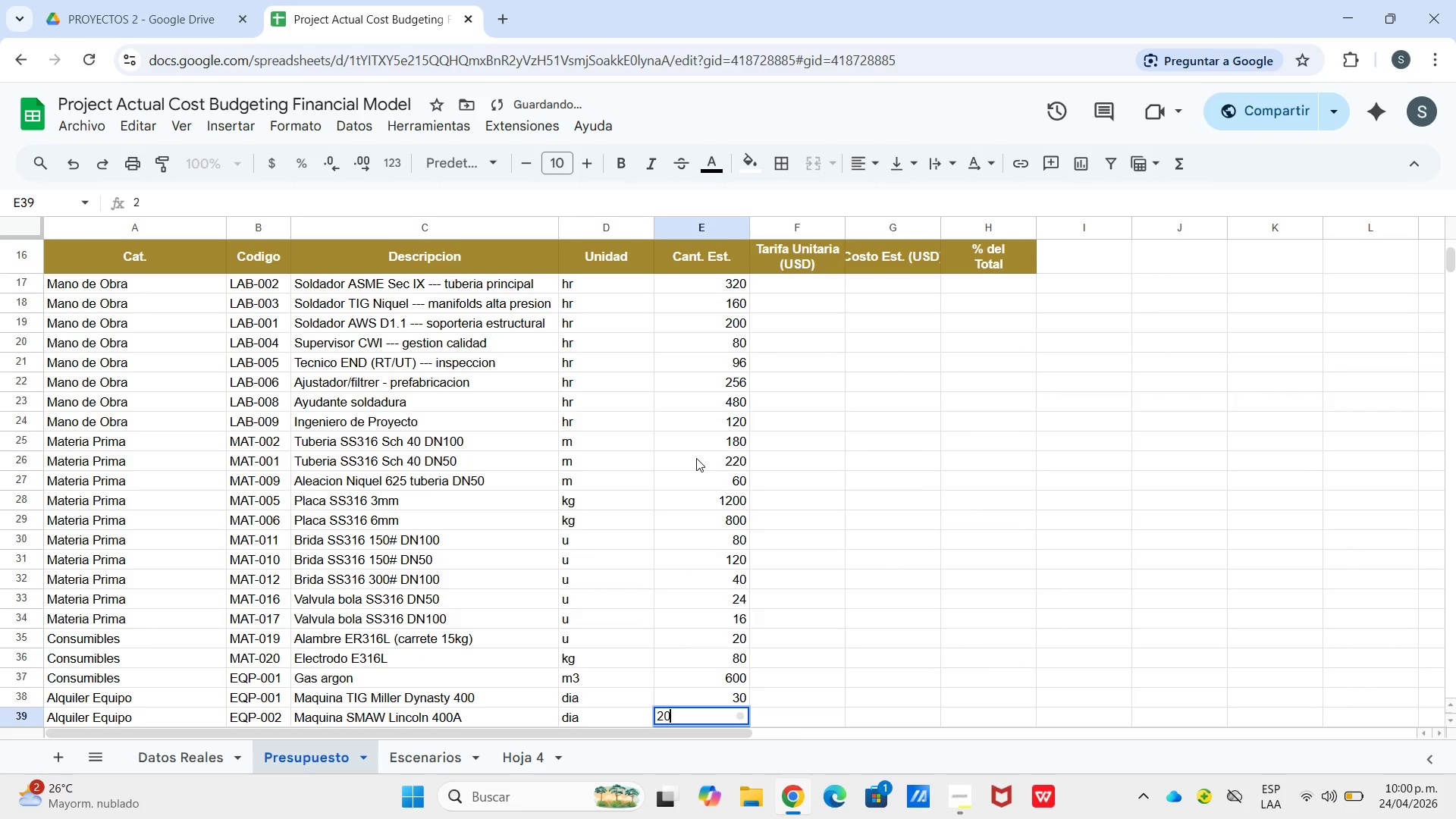 
key(Numpad0)
 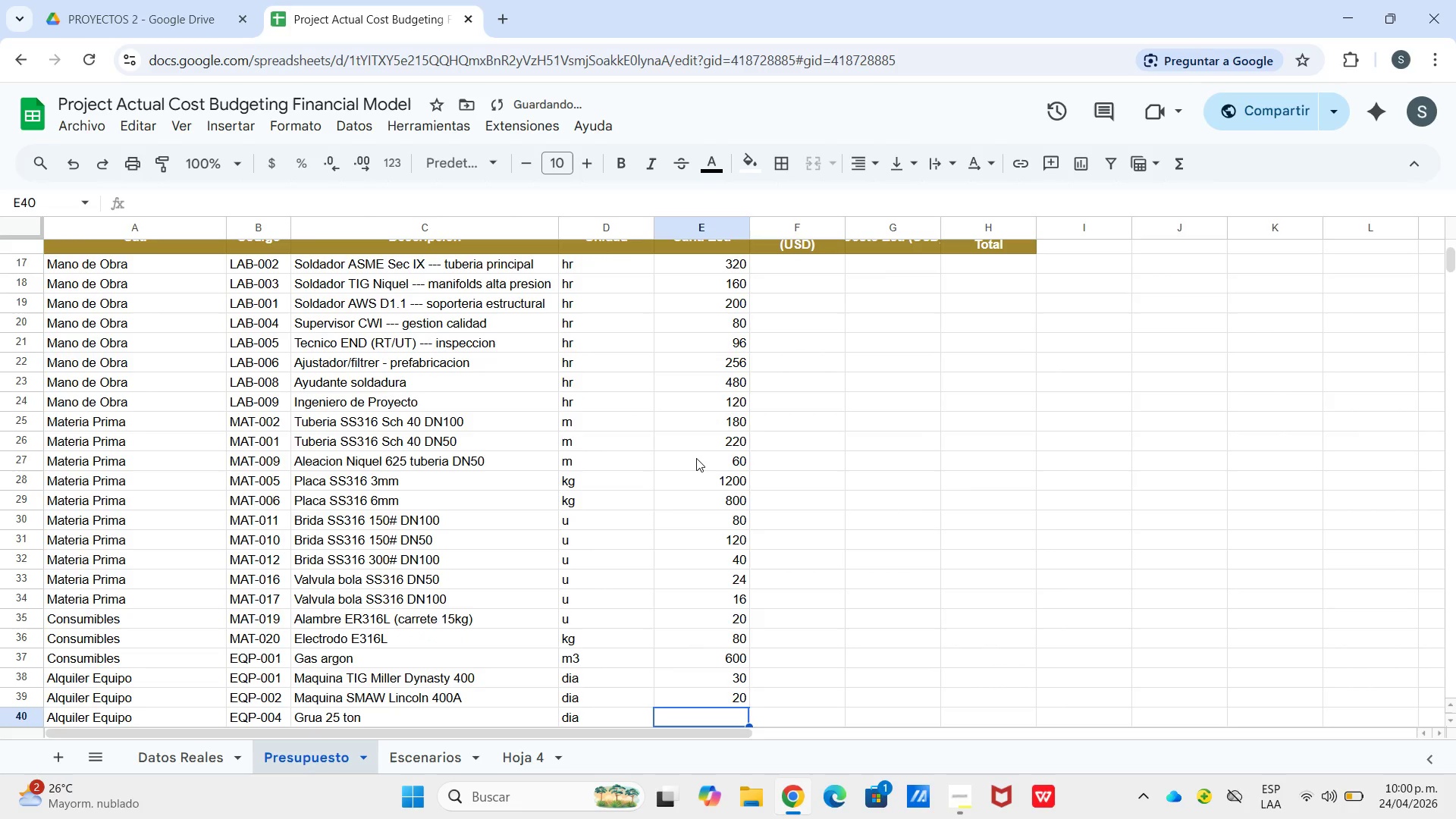 
key(Enter)
 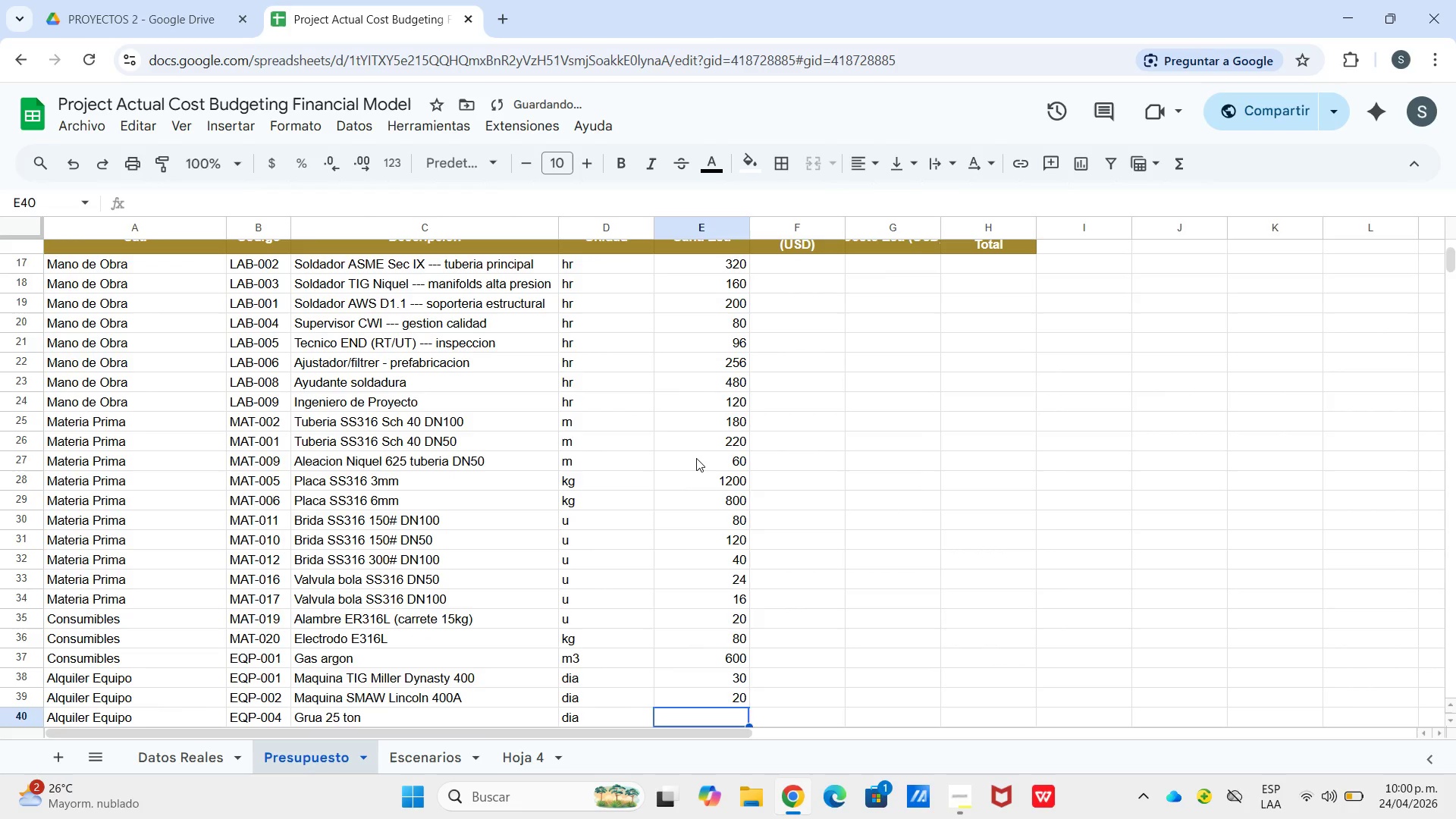 
key(Numpad8)
 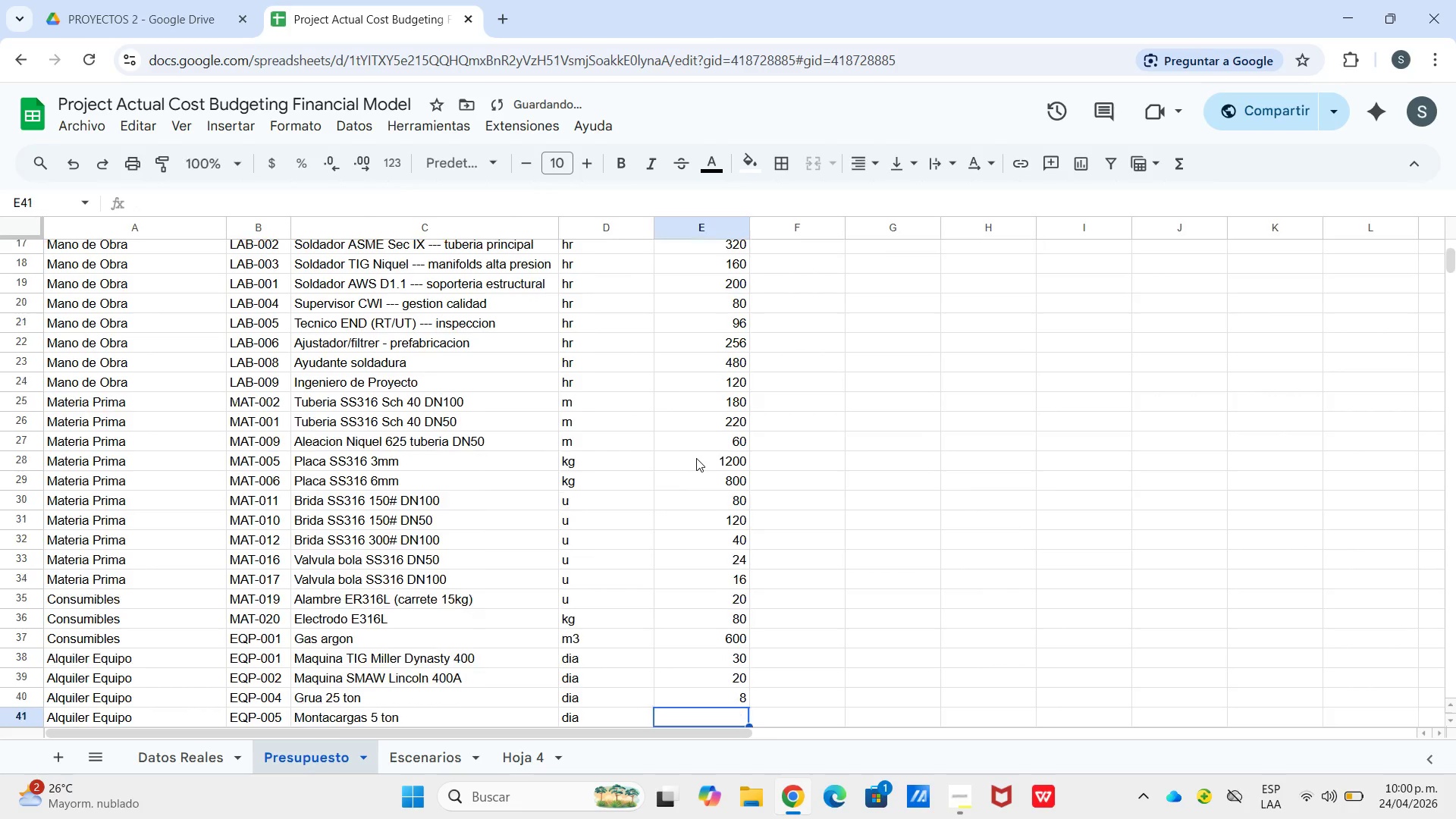 
key(Enter)
 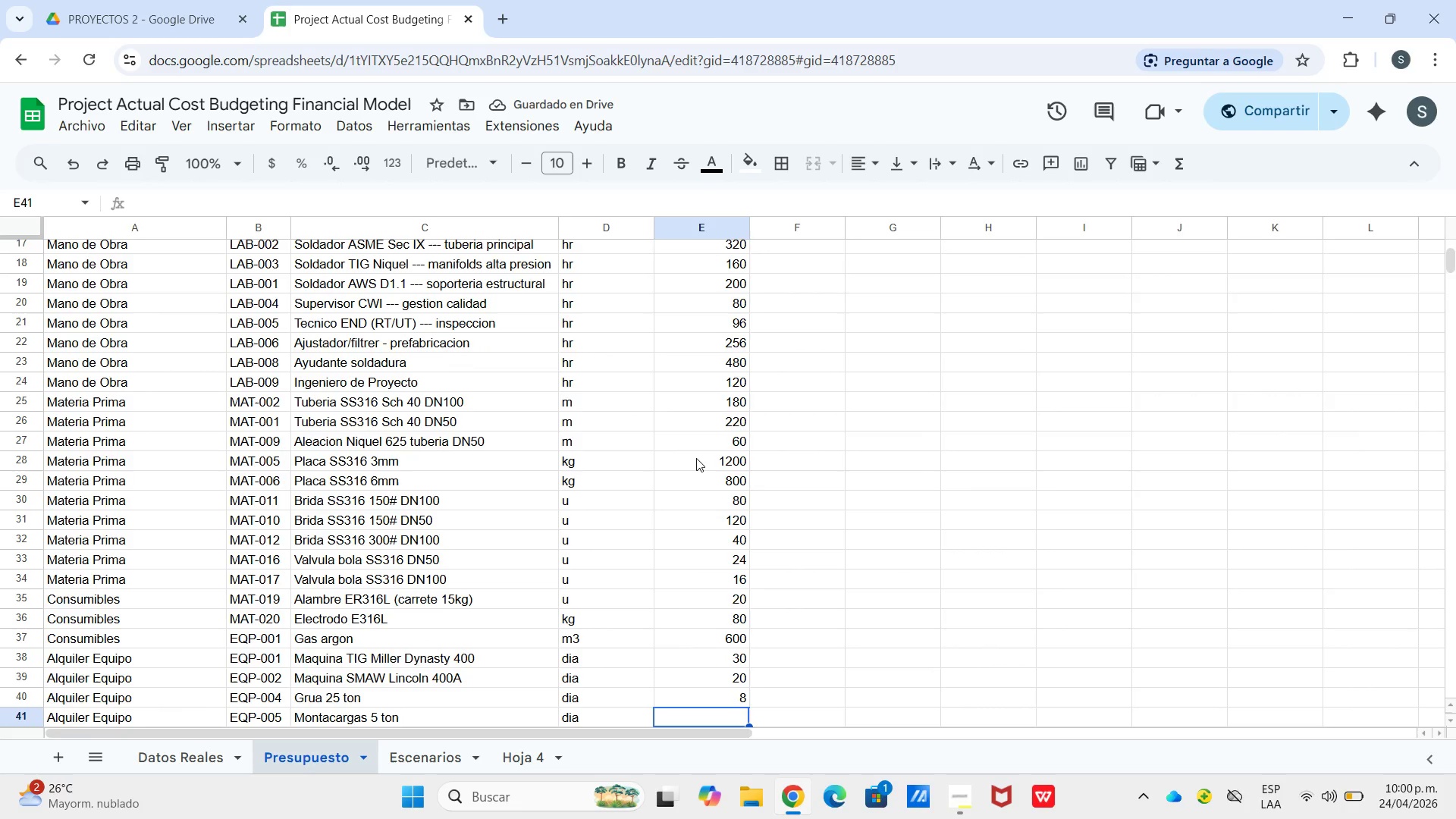 
key(Numpad1)
 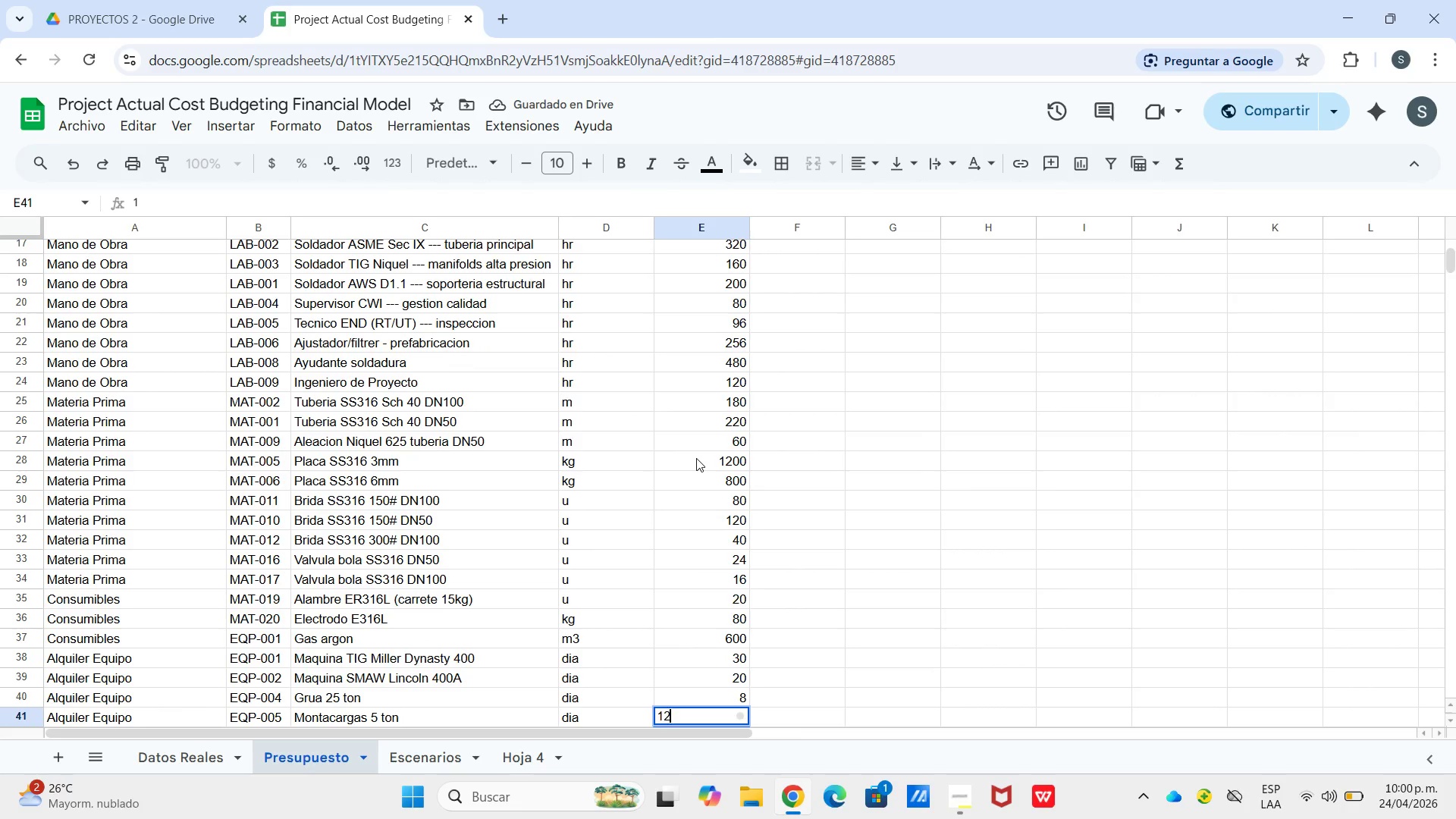 
key(Numpad2)
 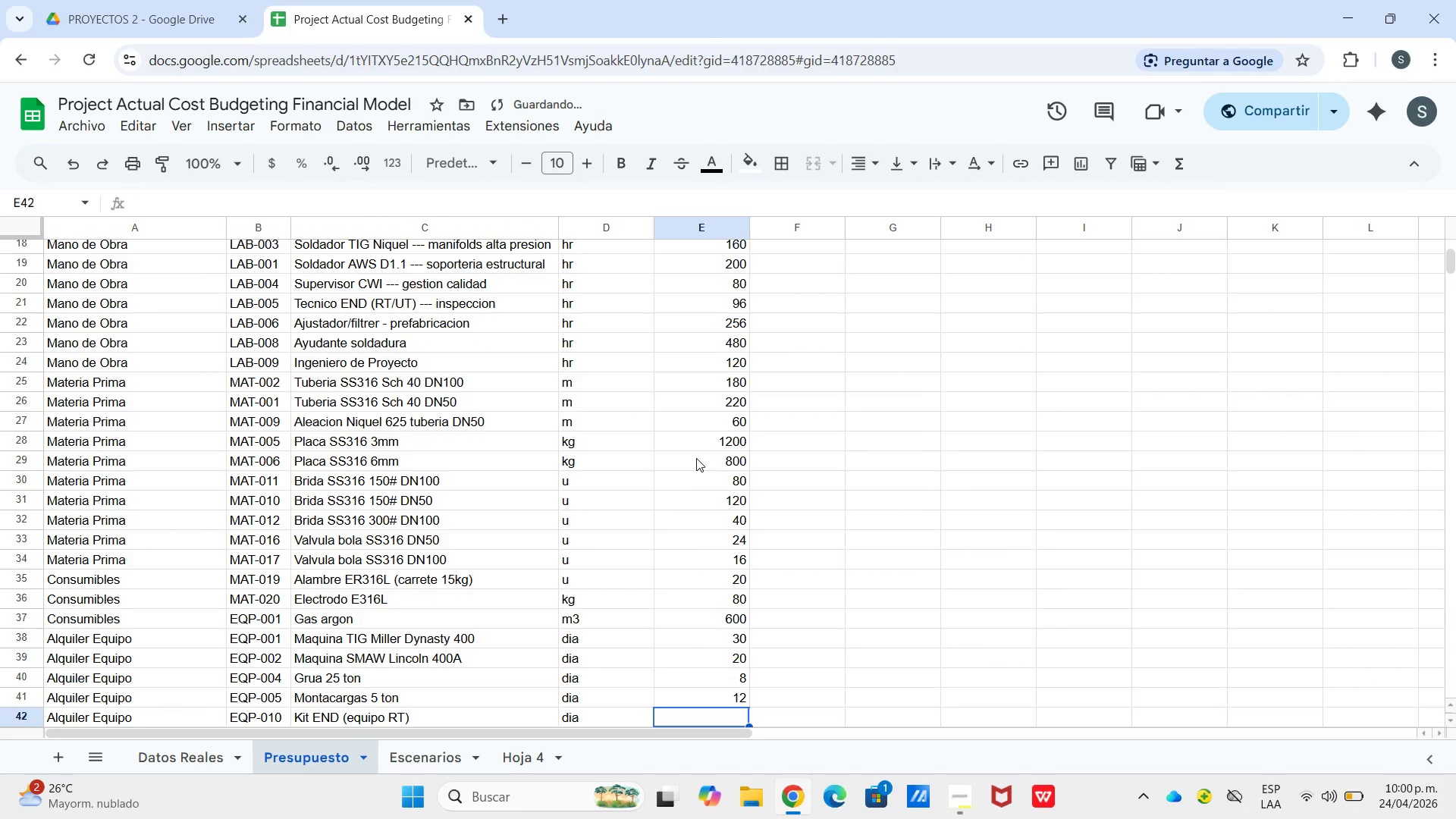 
key(Enter)
 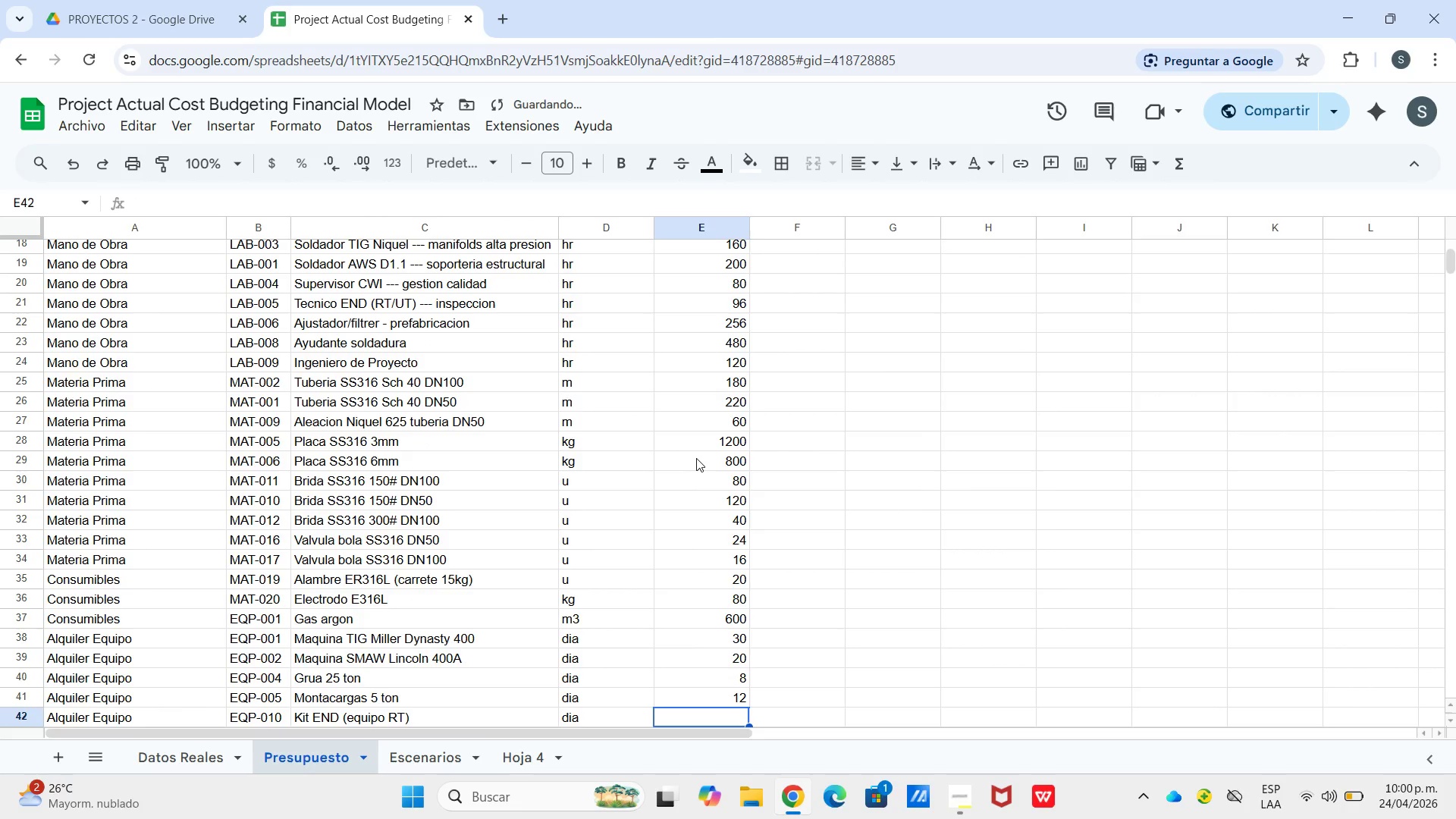 
key(Numpad1)
 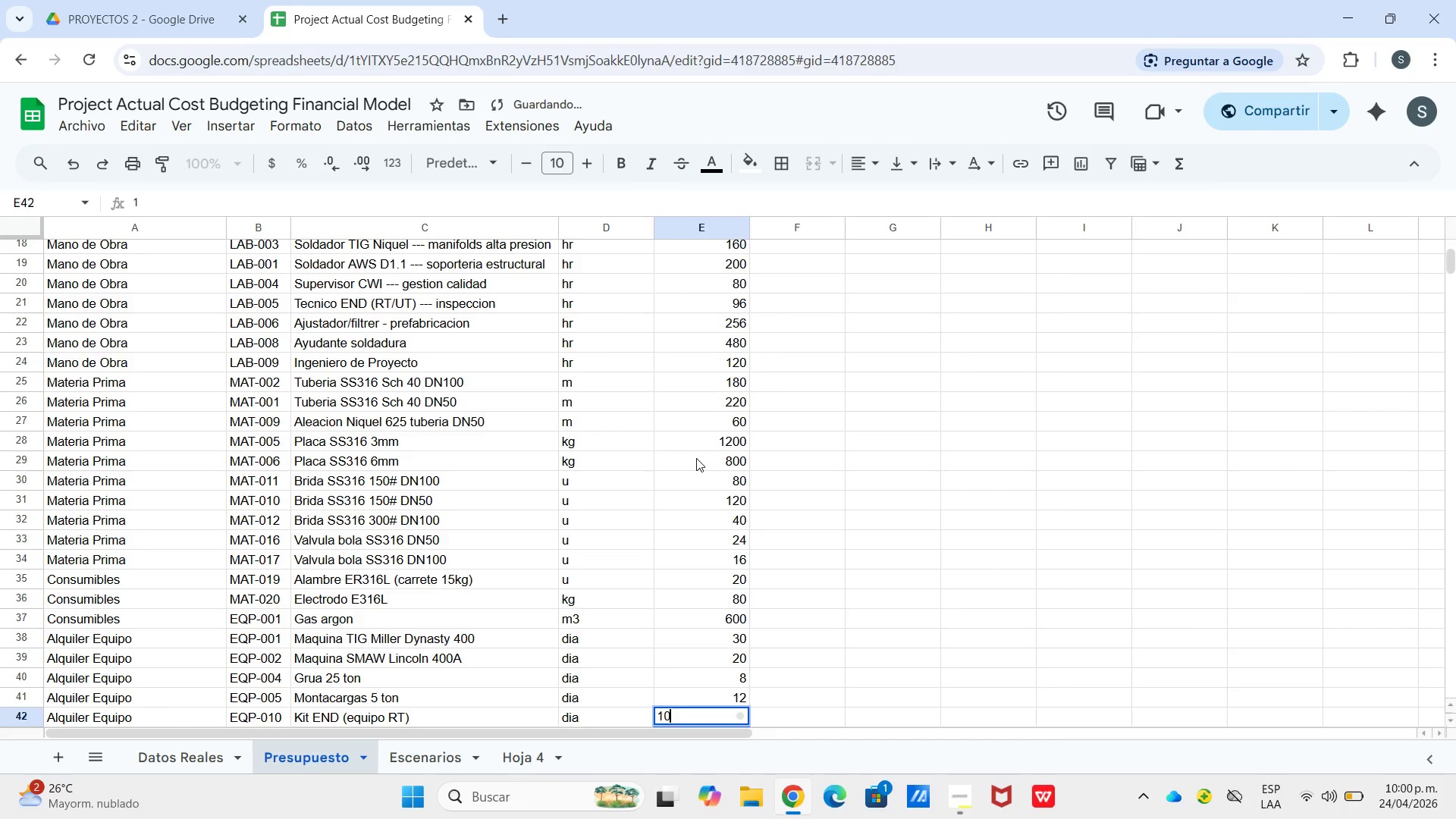 
key(Numpad0)
 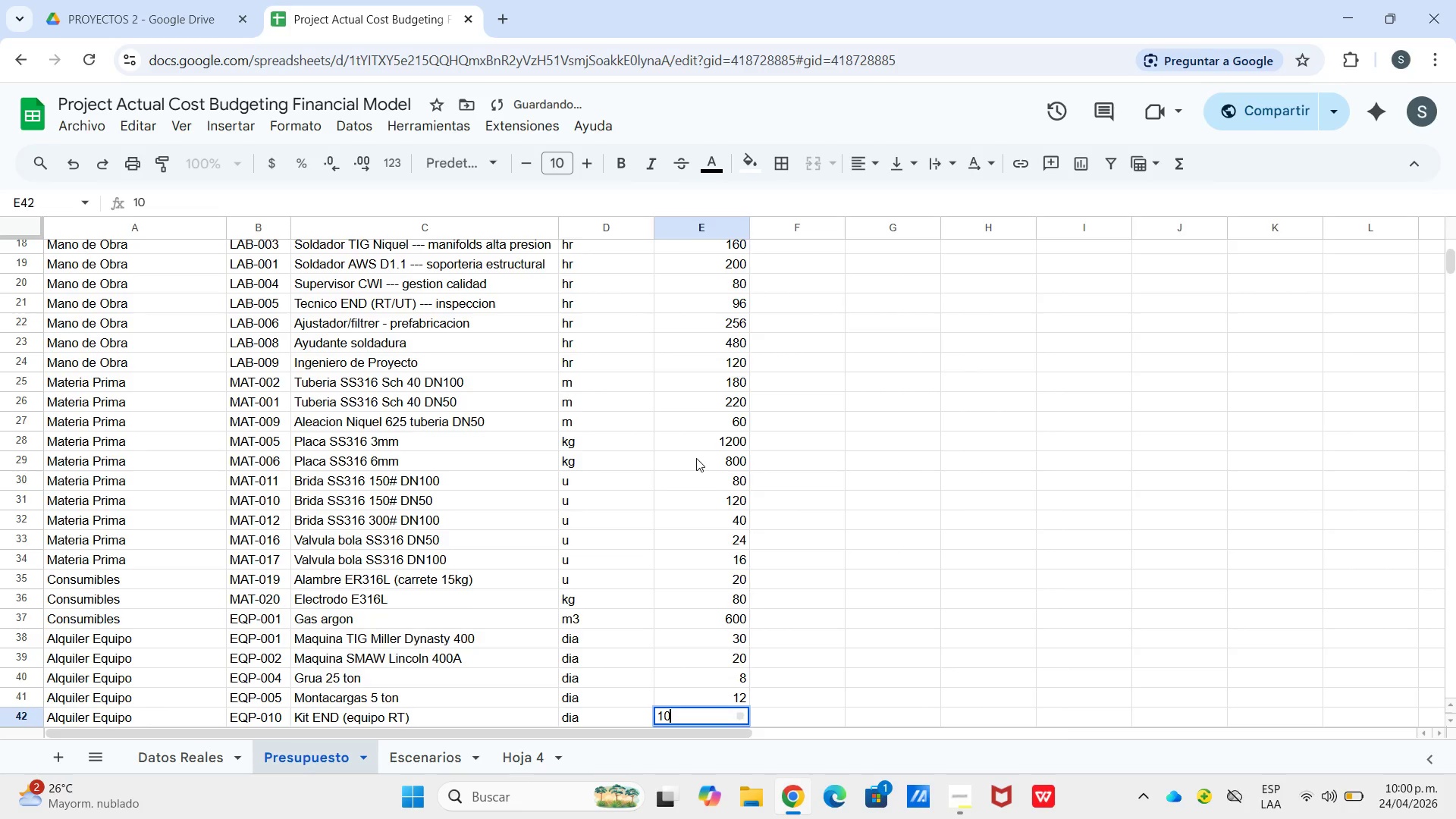 
key(Enter)
 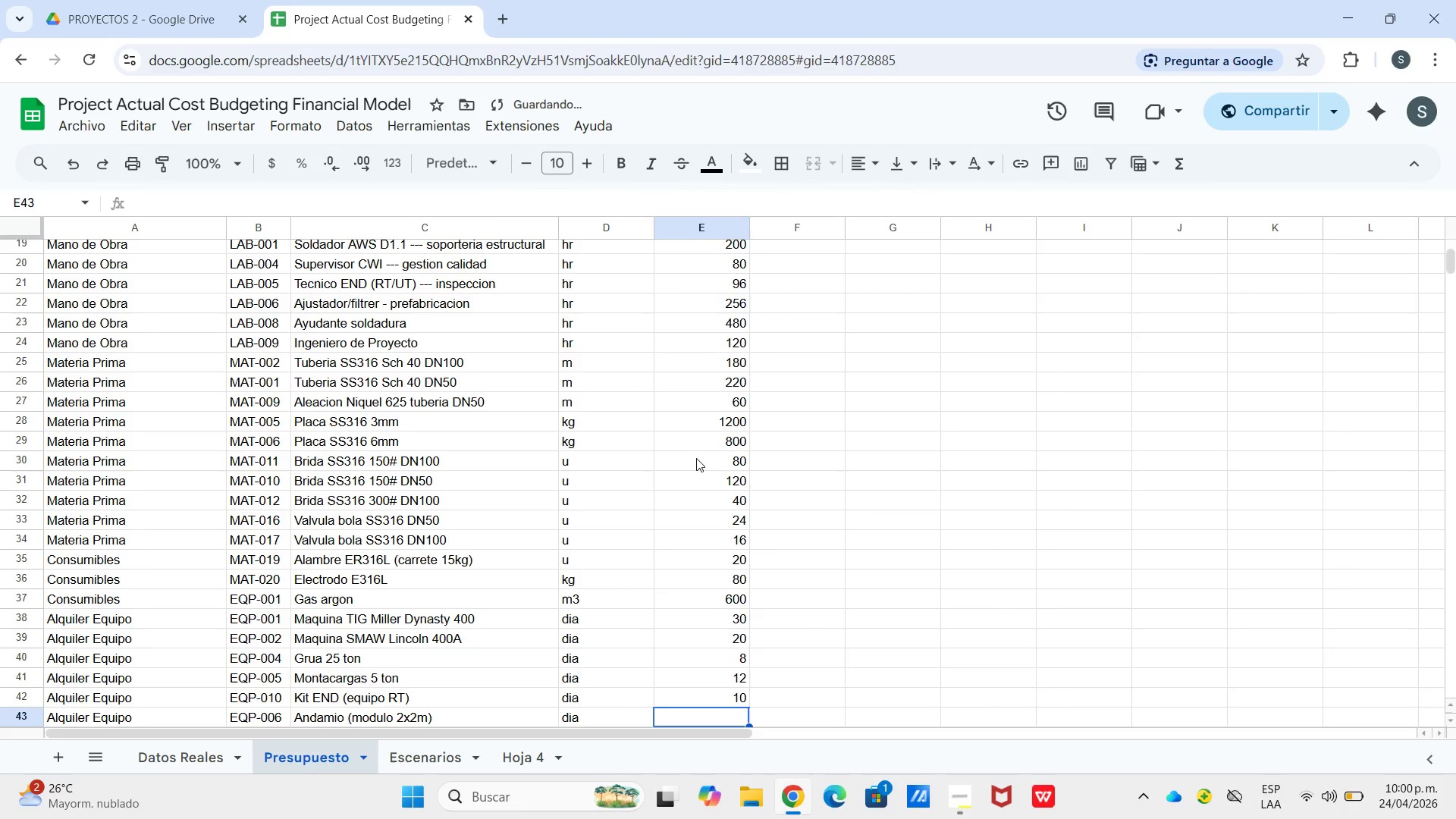 
key(Numpad6)
 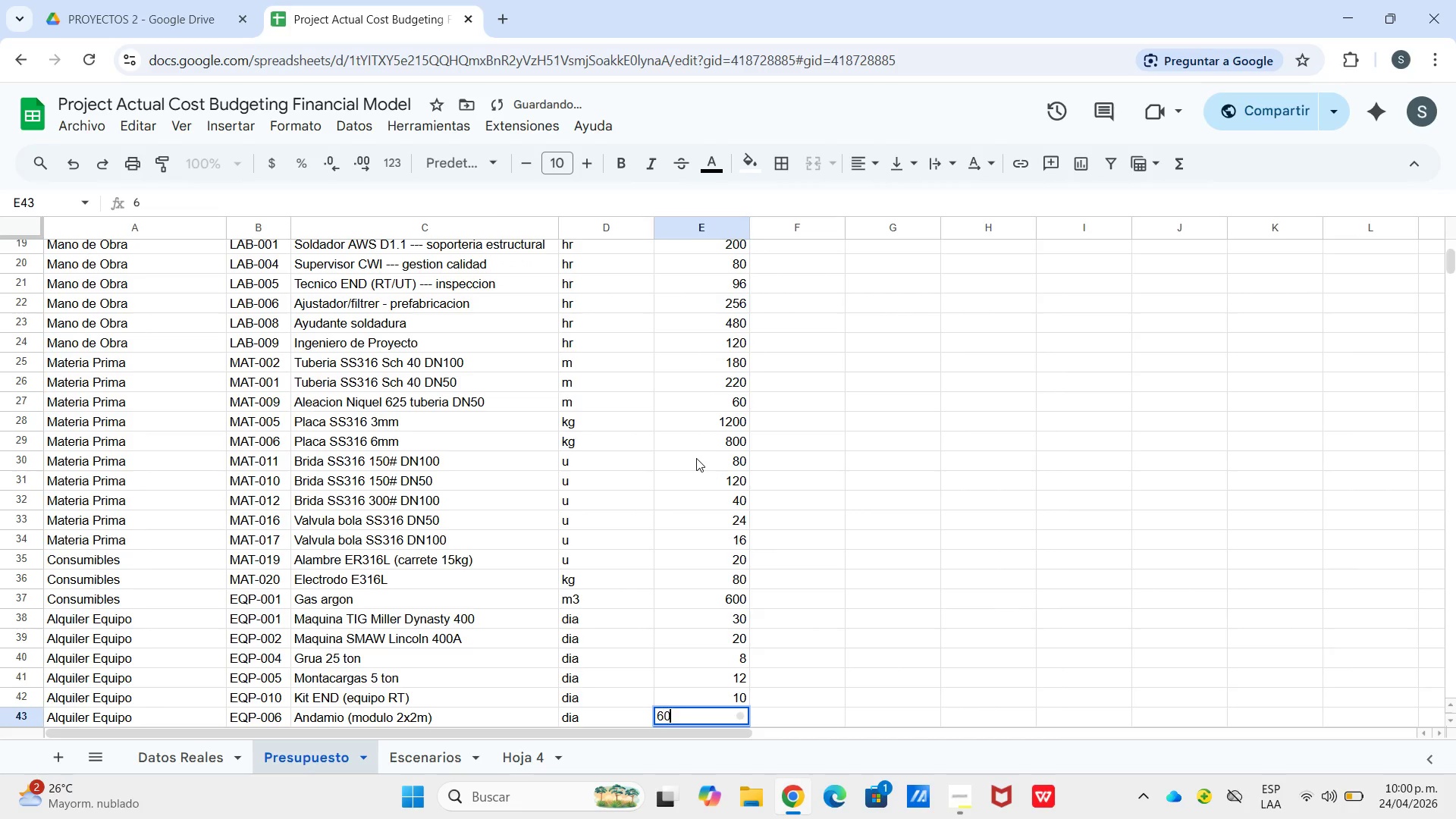 
key(Numpad0)
 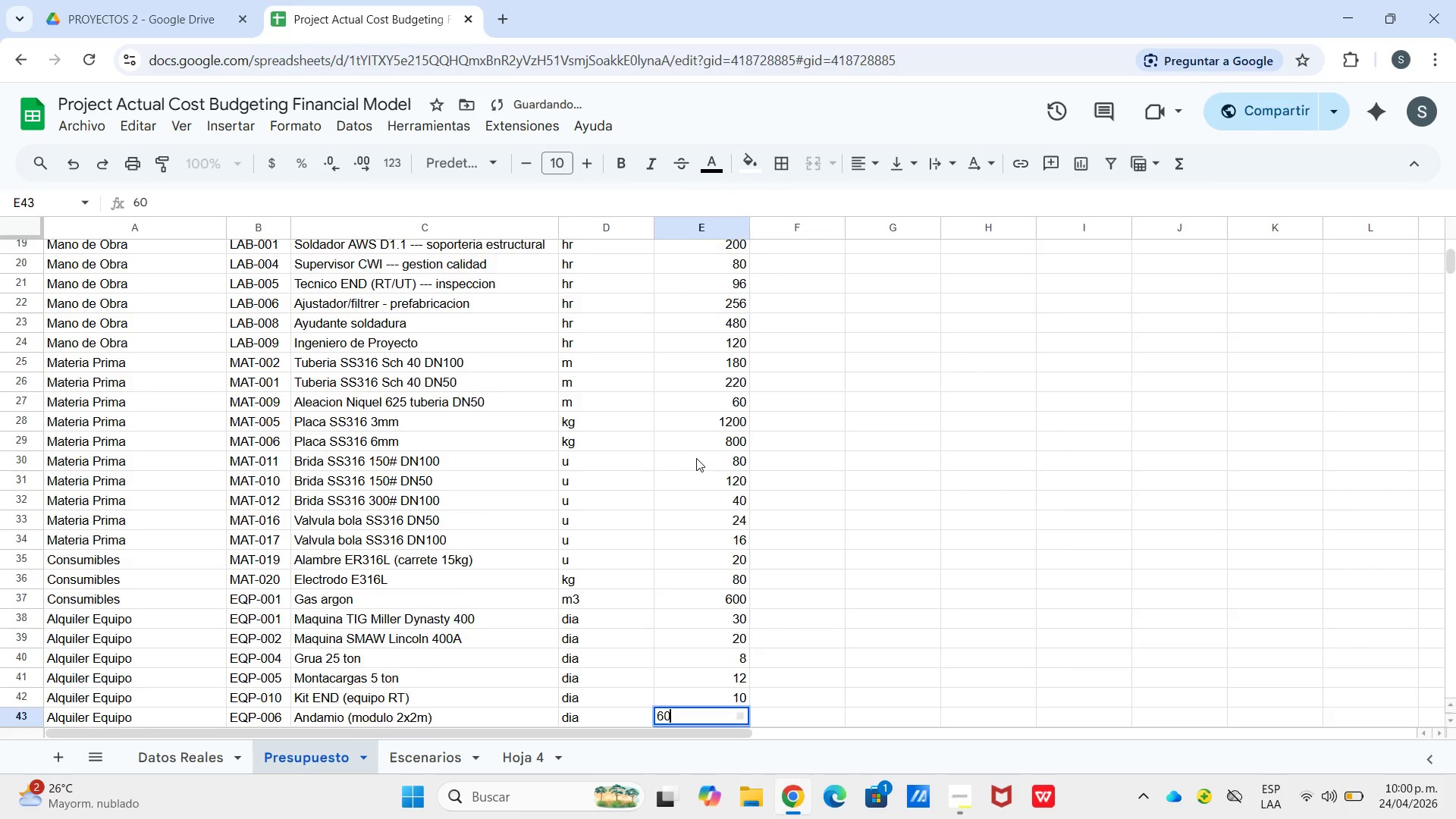 
key(Enter)
 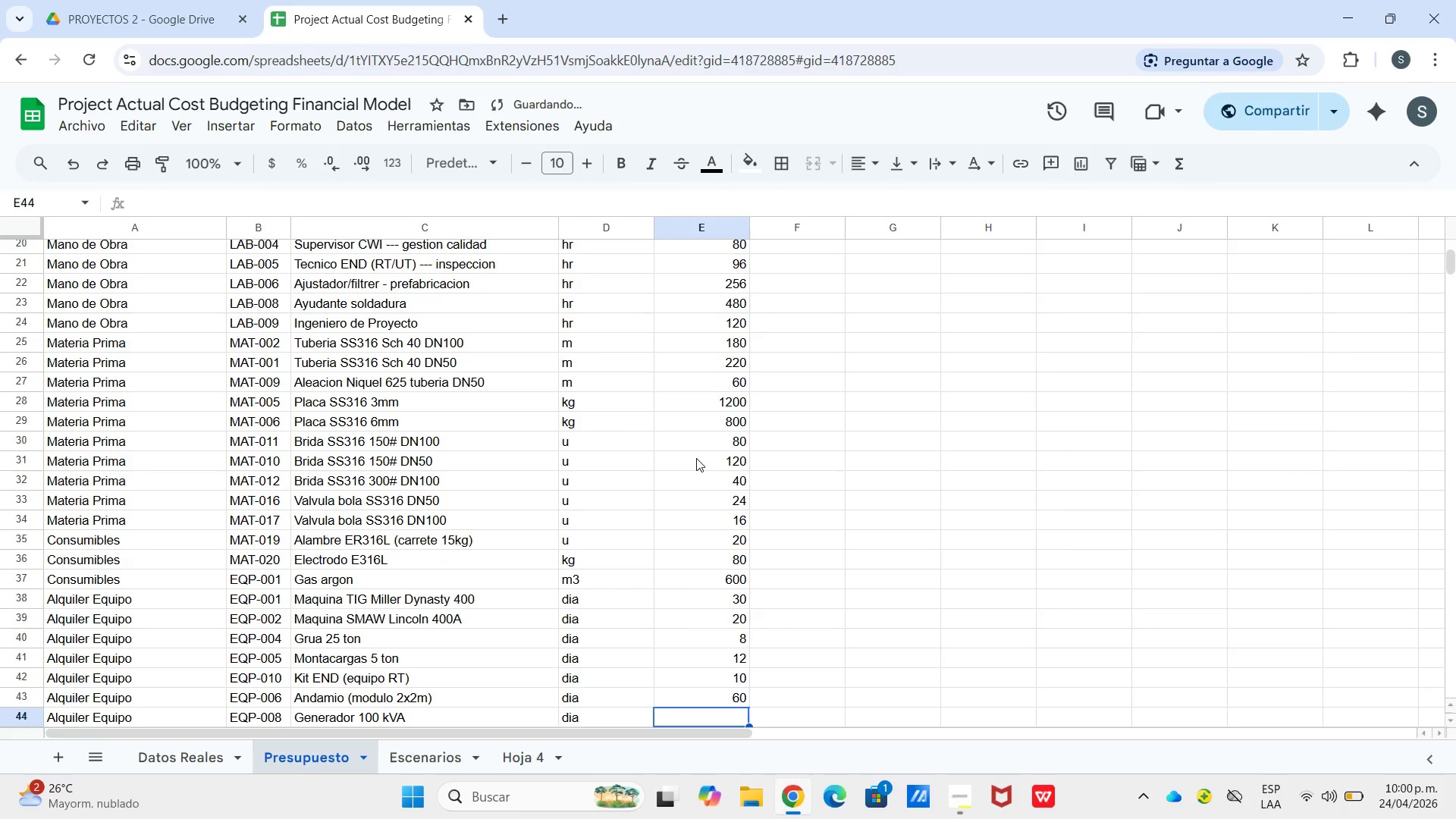 
key(Numpad1)
 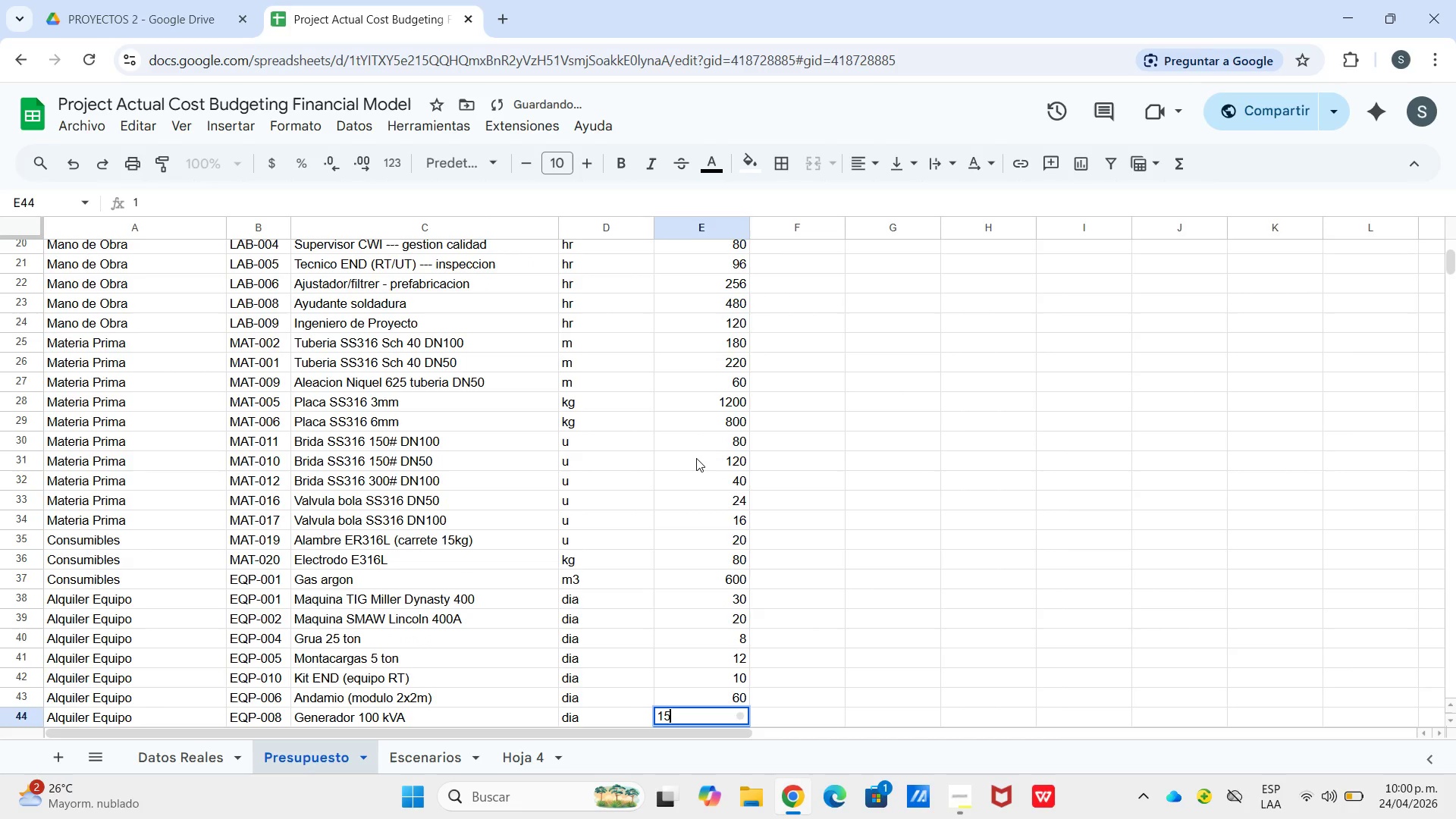 
key(Numpad5)
 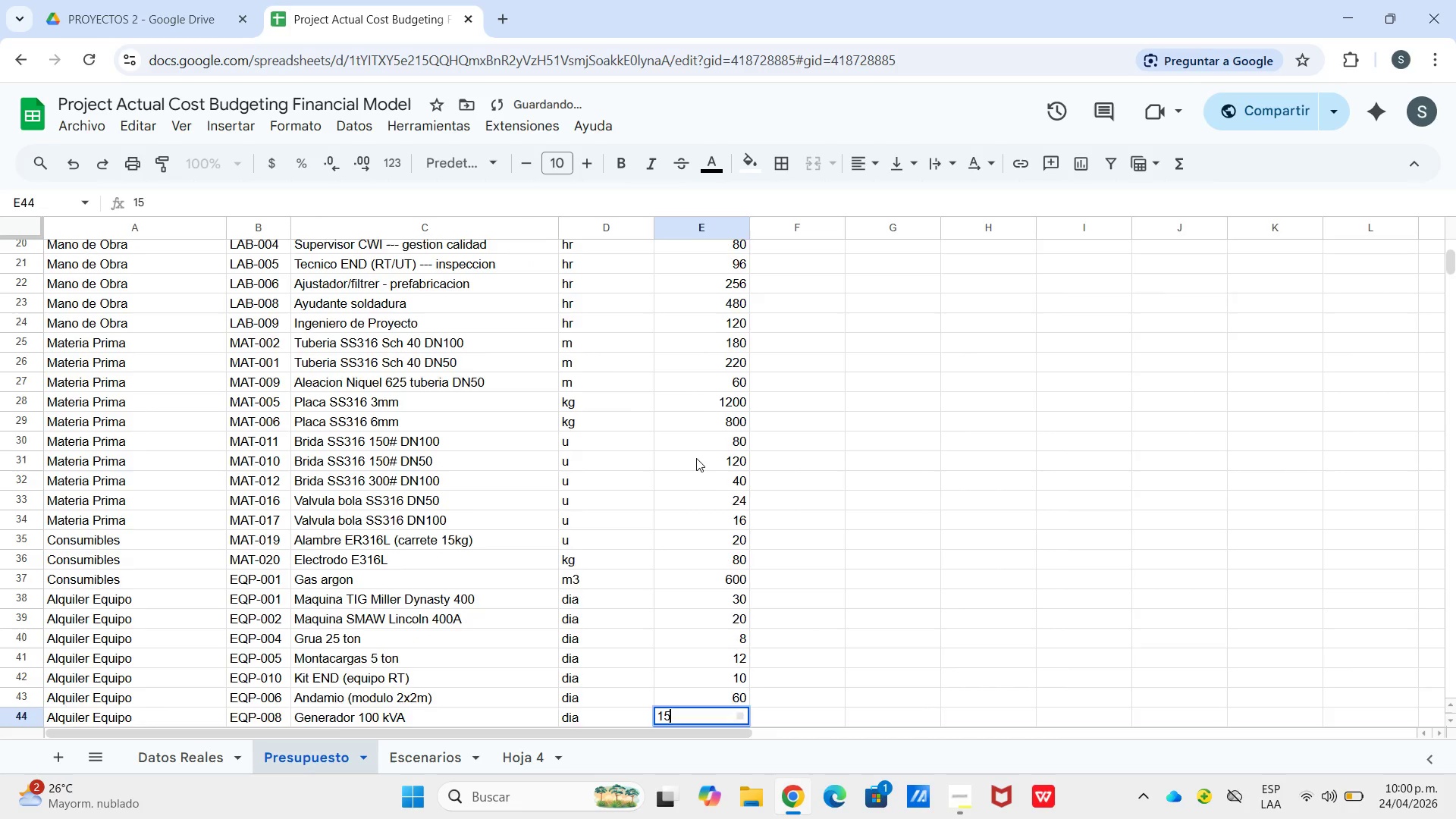 
key(Enter)
 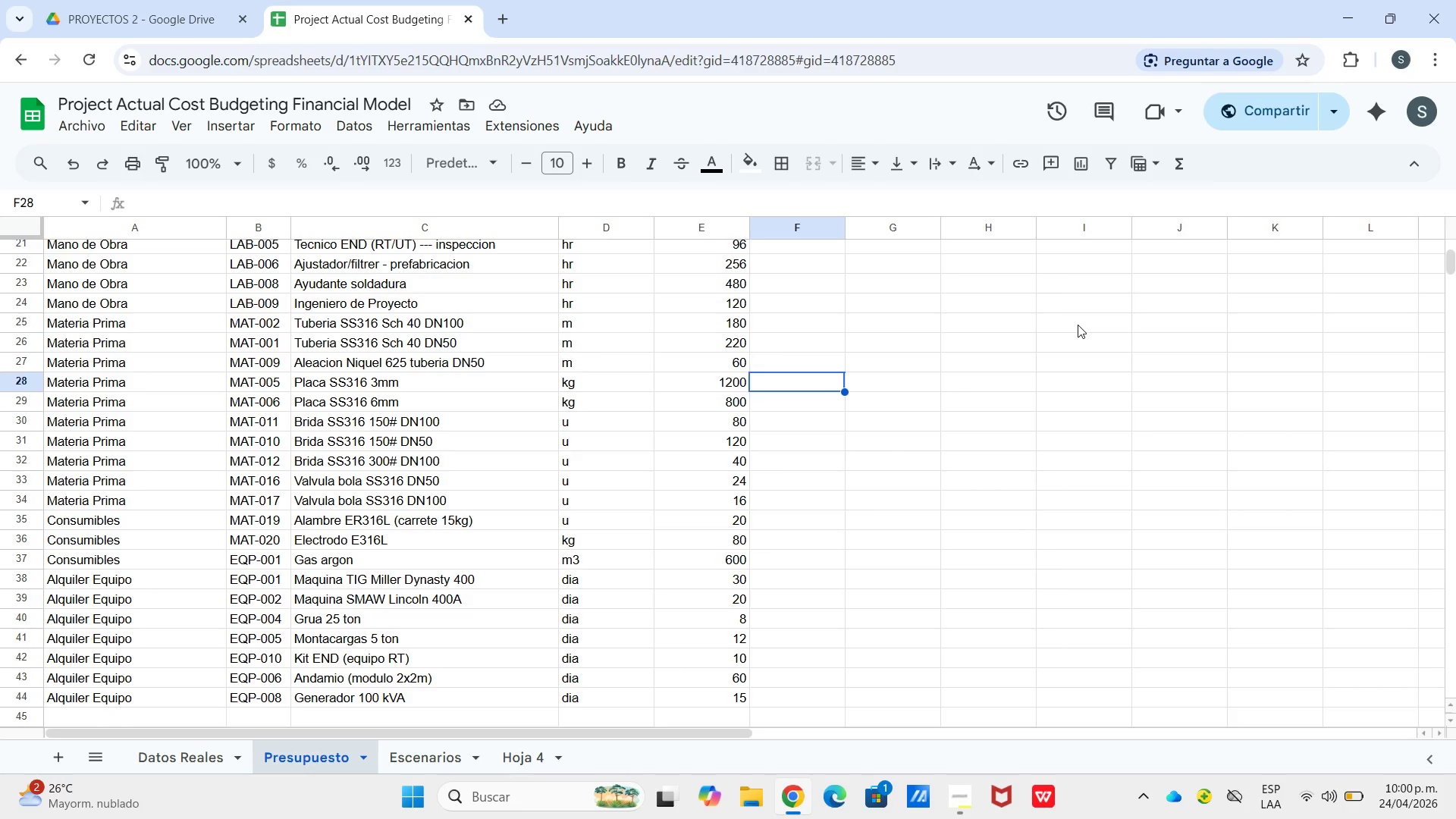 
wait(7.78)
 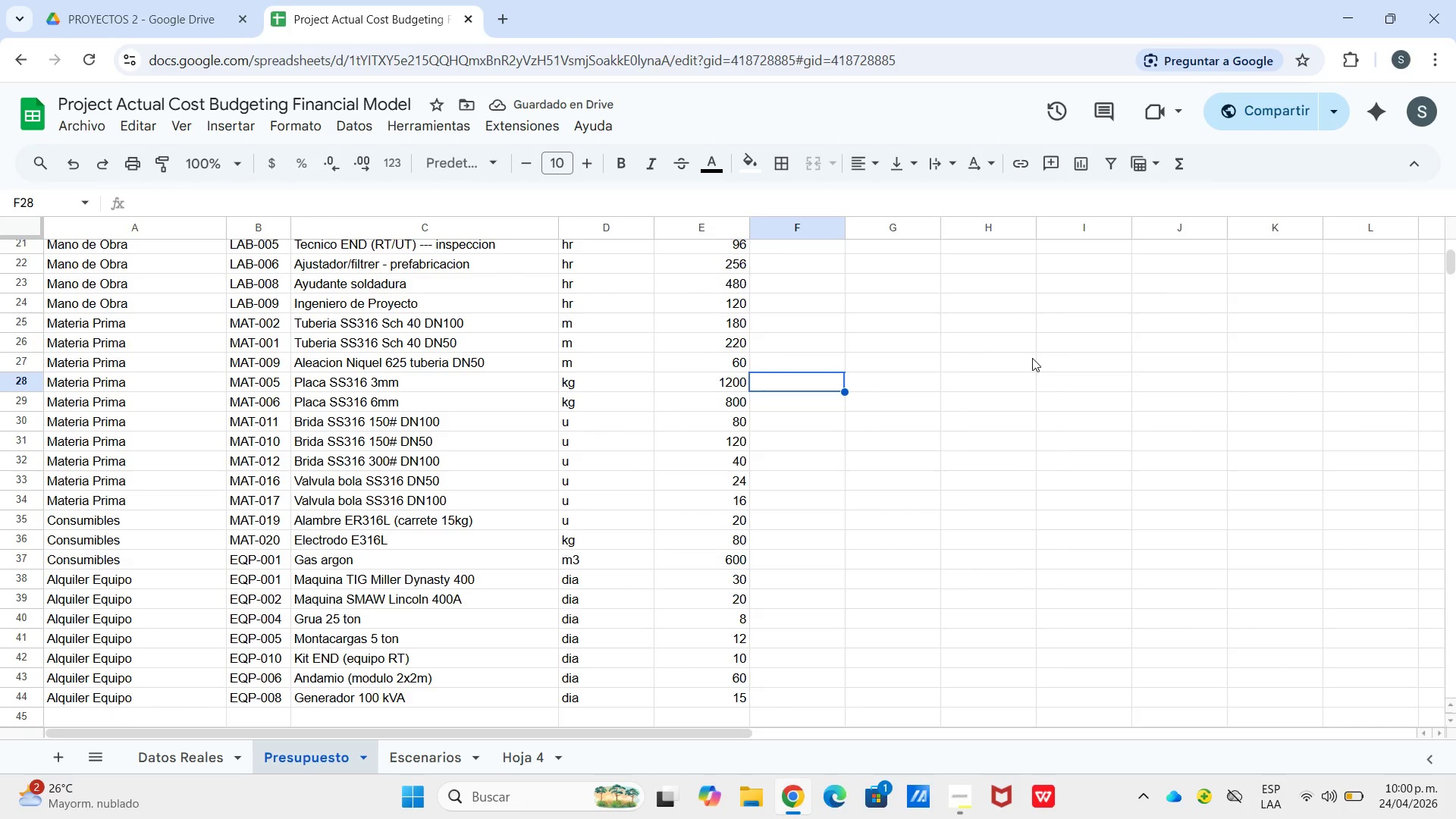 
scroll: coordinate [907, 327], scroll_direction: up, amount: 3.0
 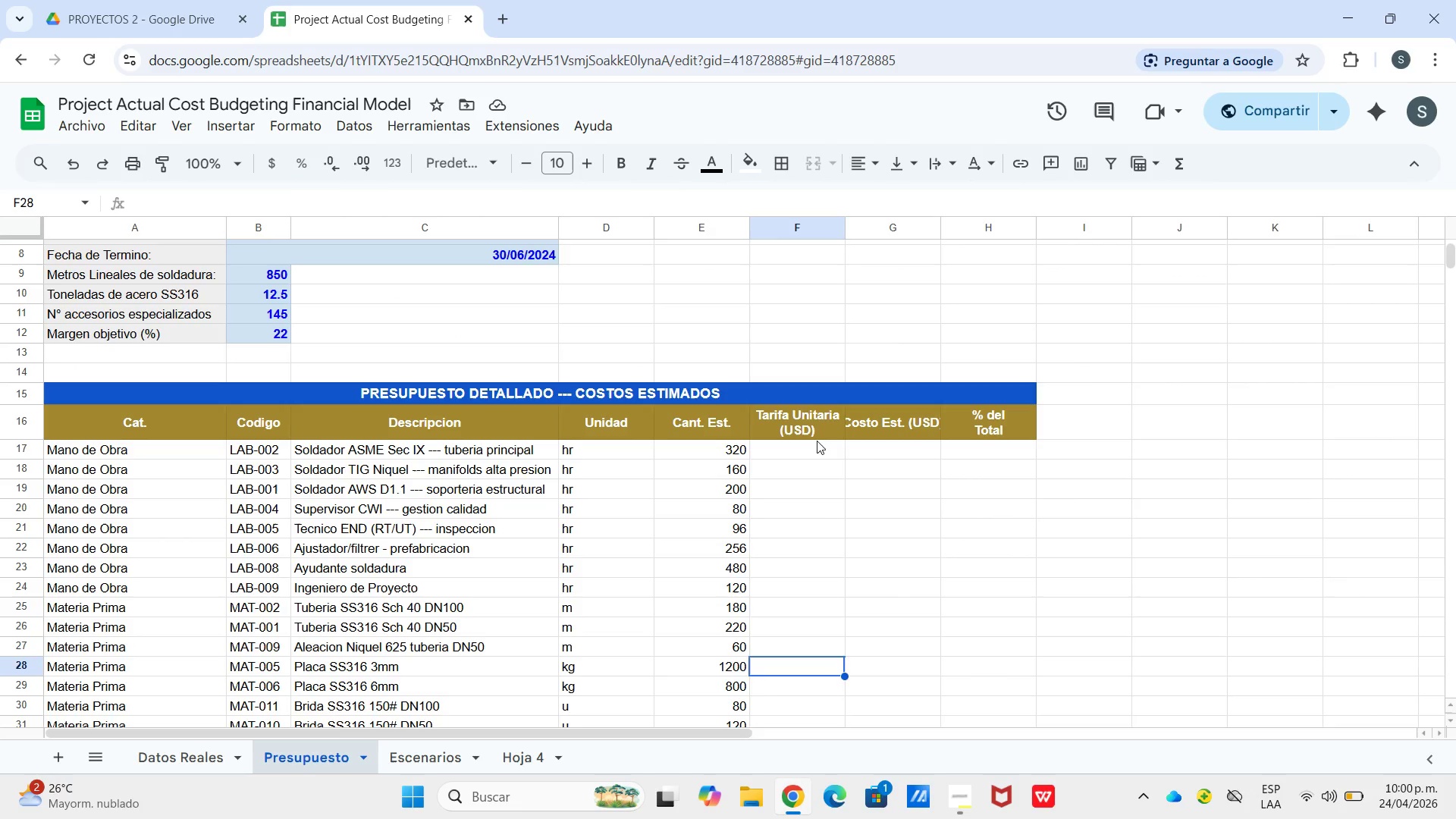 
left_click([817, 441])
 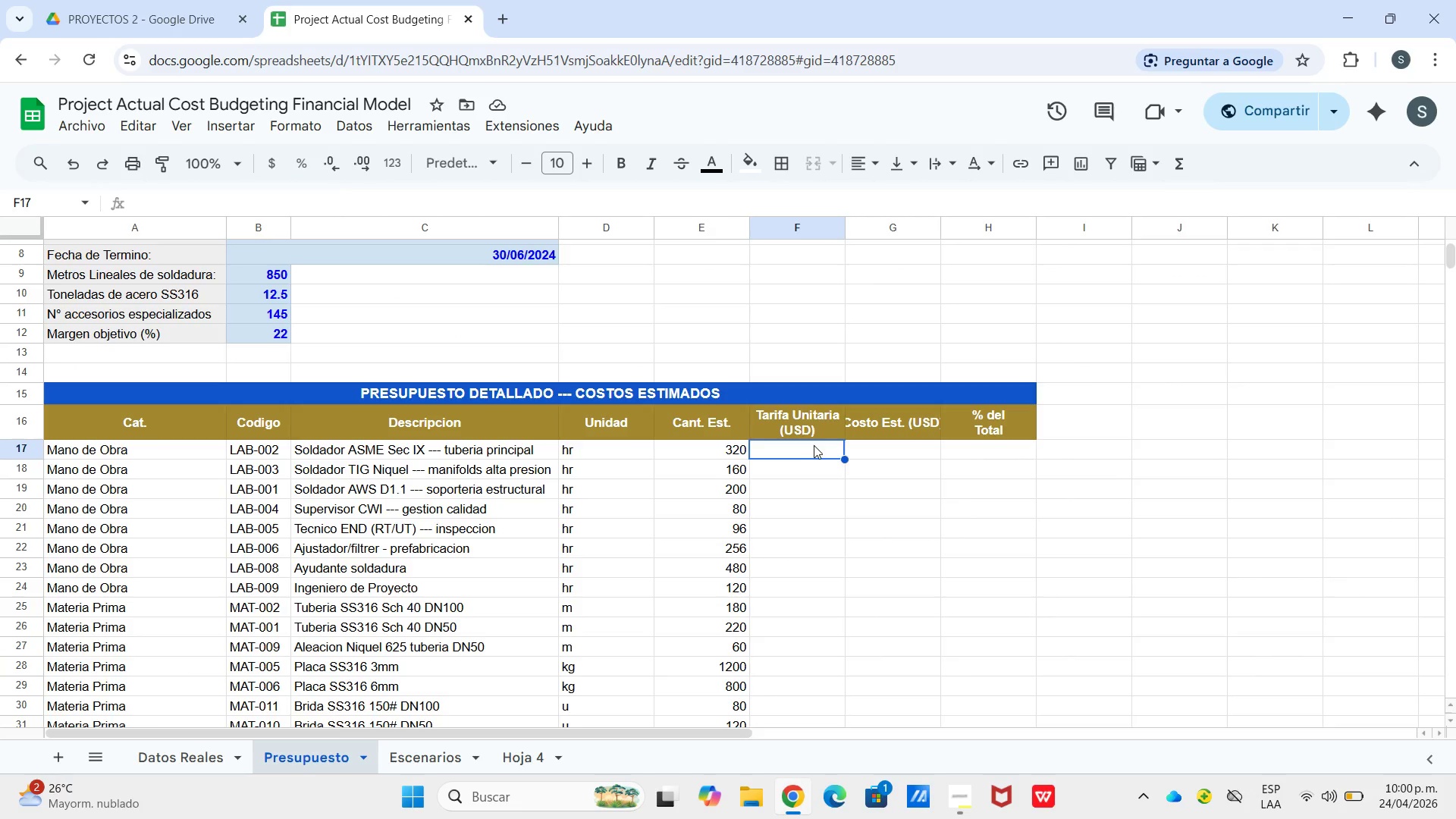 
wait(6.23)
 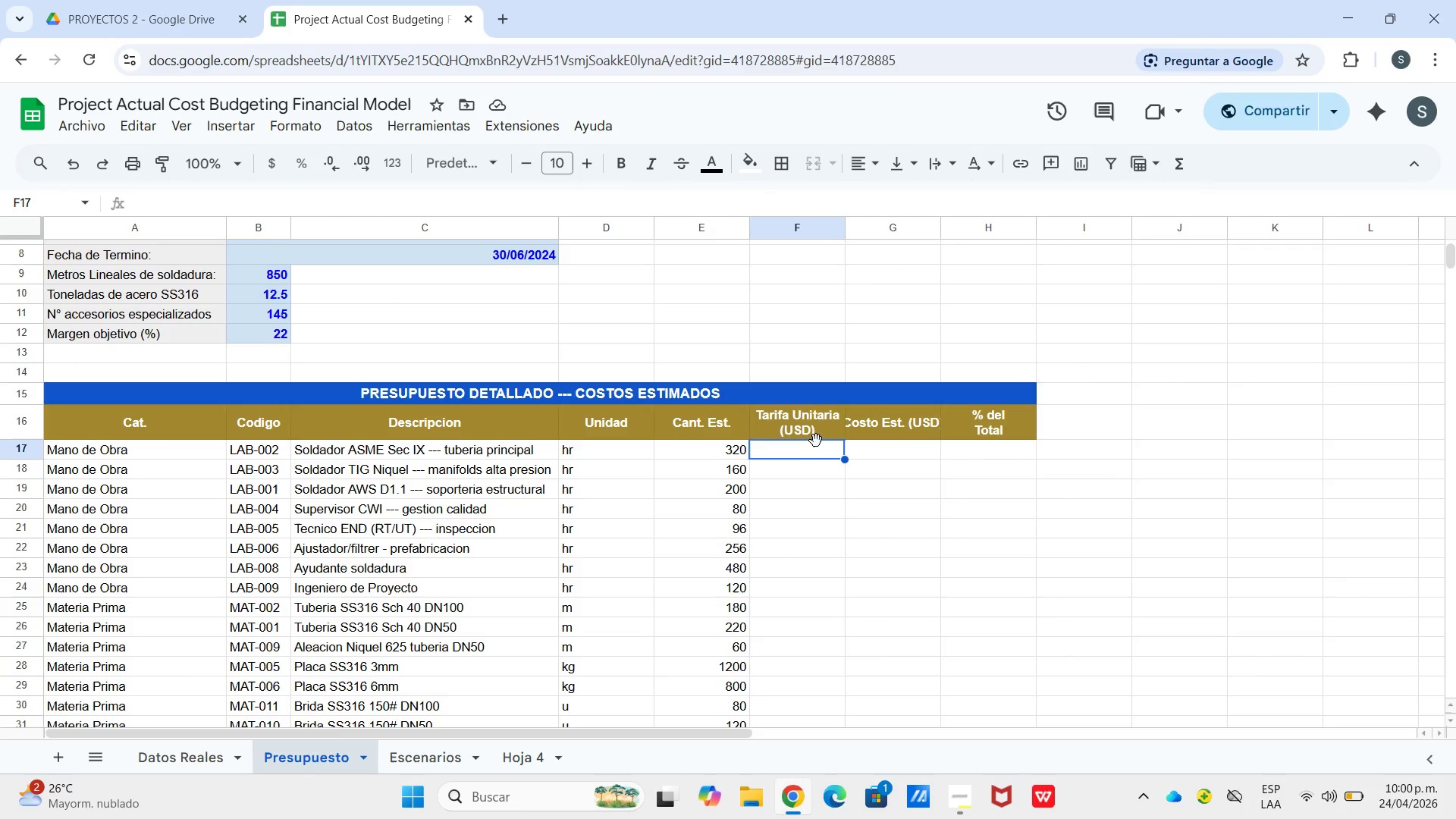 
double_click([808, 446])
 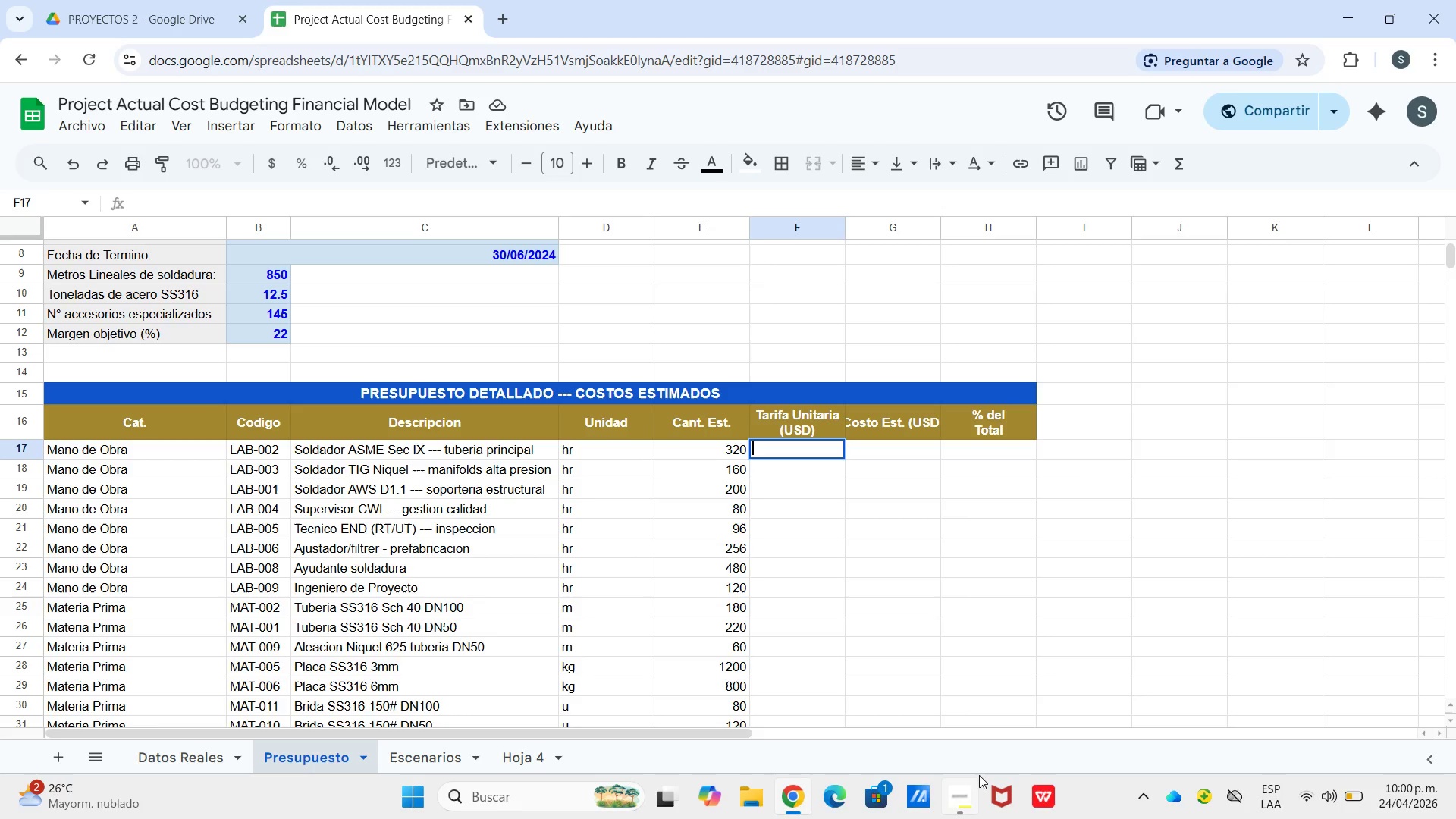 
left_click([915, 788])
 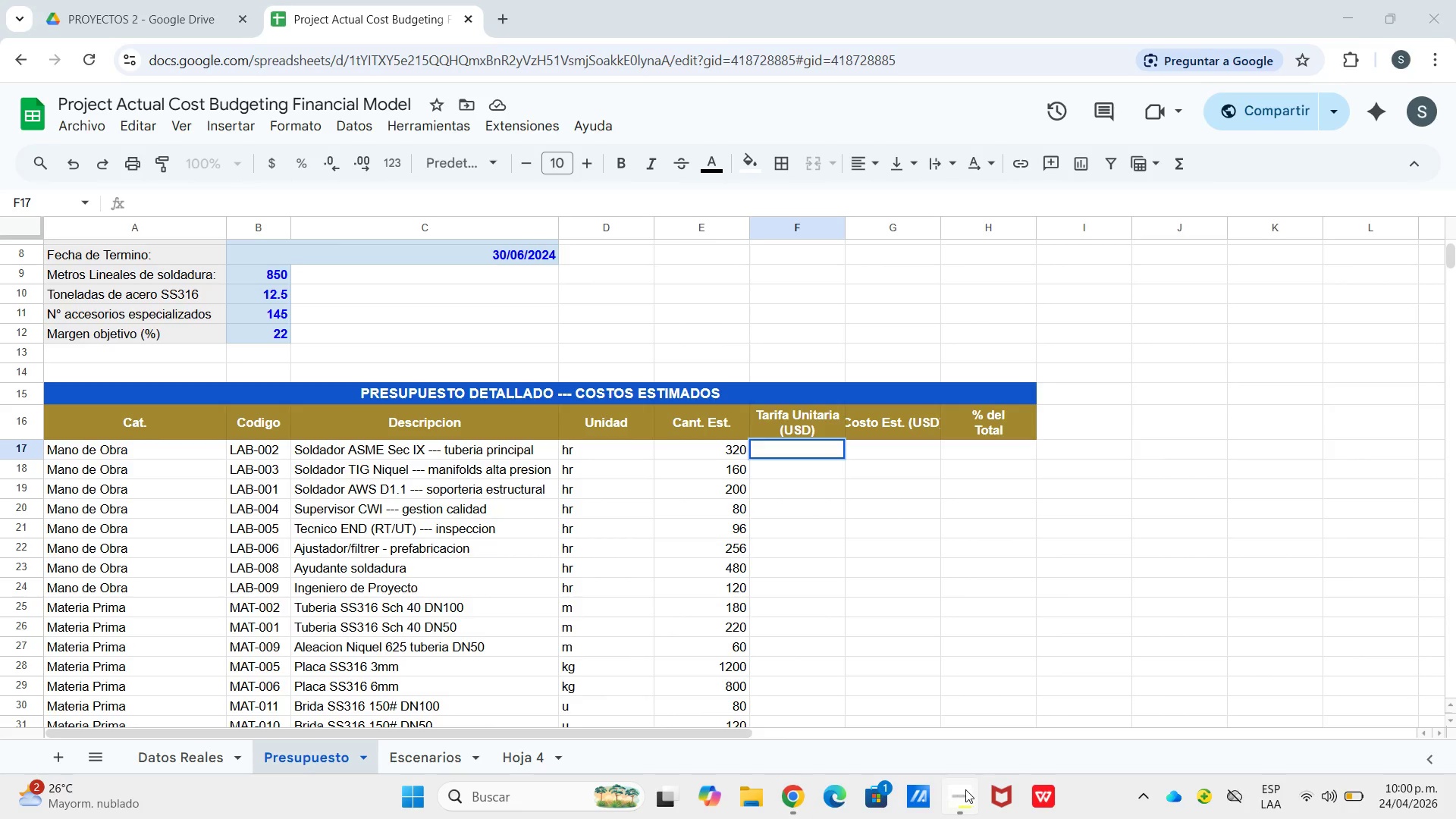 
left_click([965, 789])